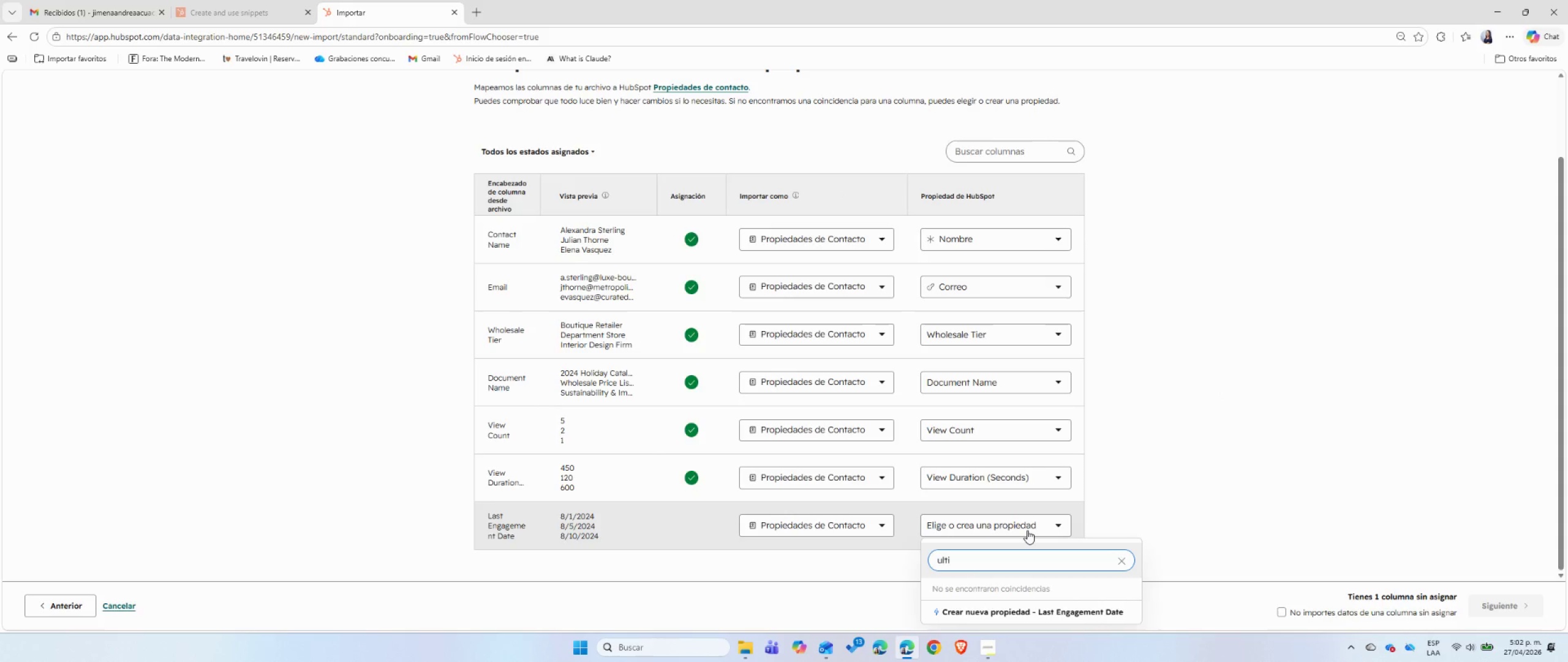 
scroll: coordinate [1027, 530], scroll_direction: down, amount: 2.0
 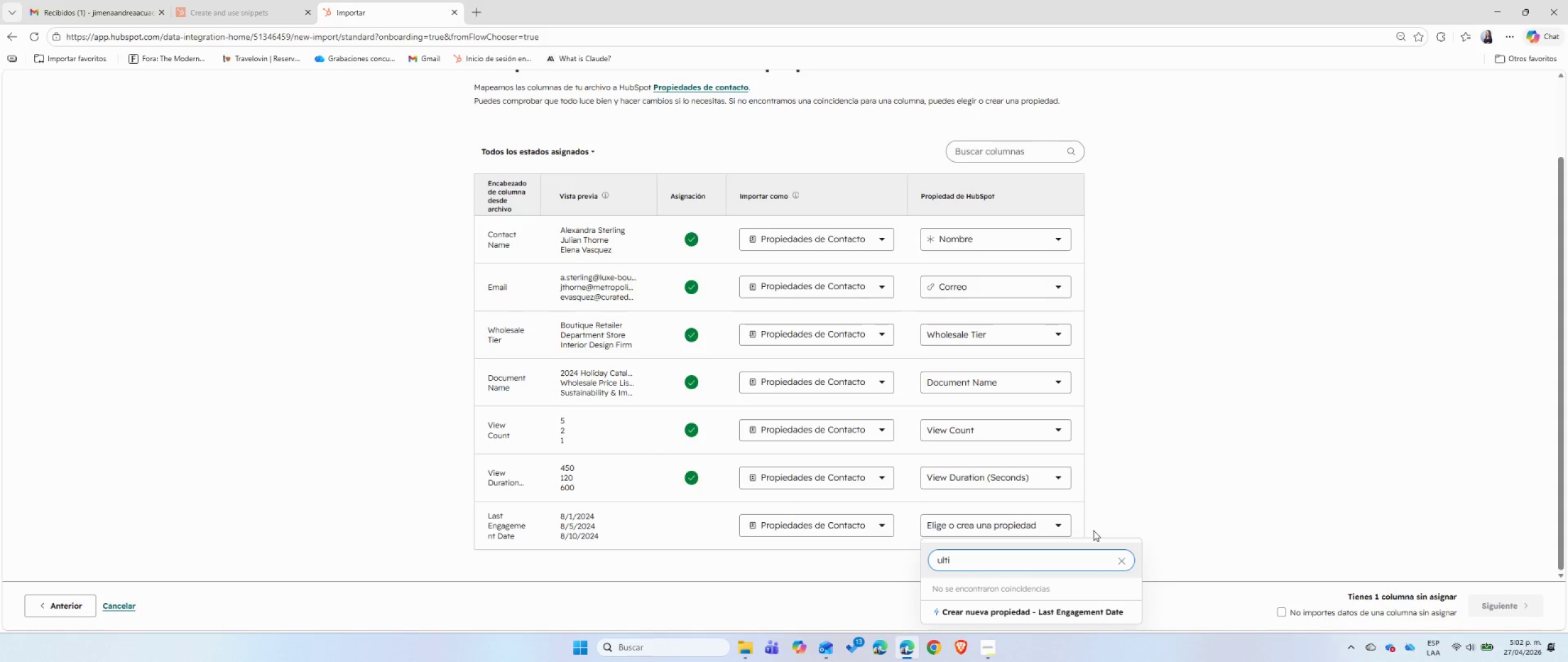 
key(Backspace)
 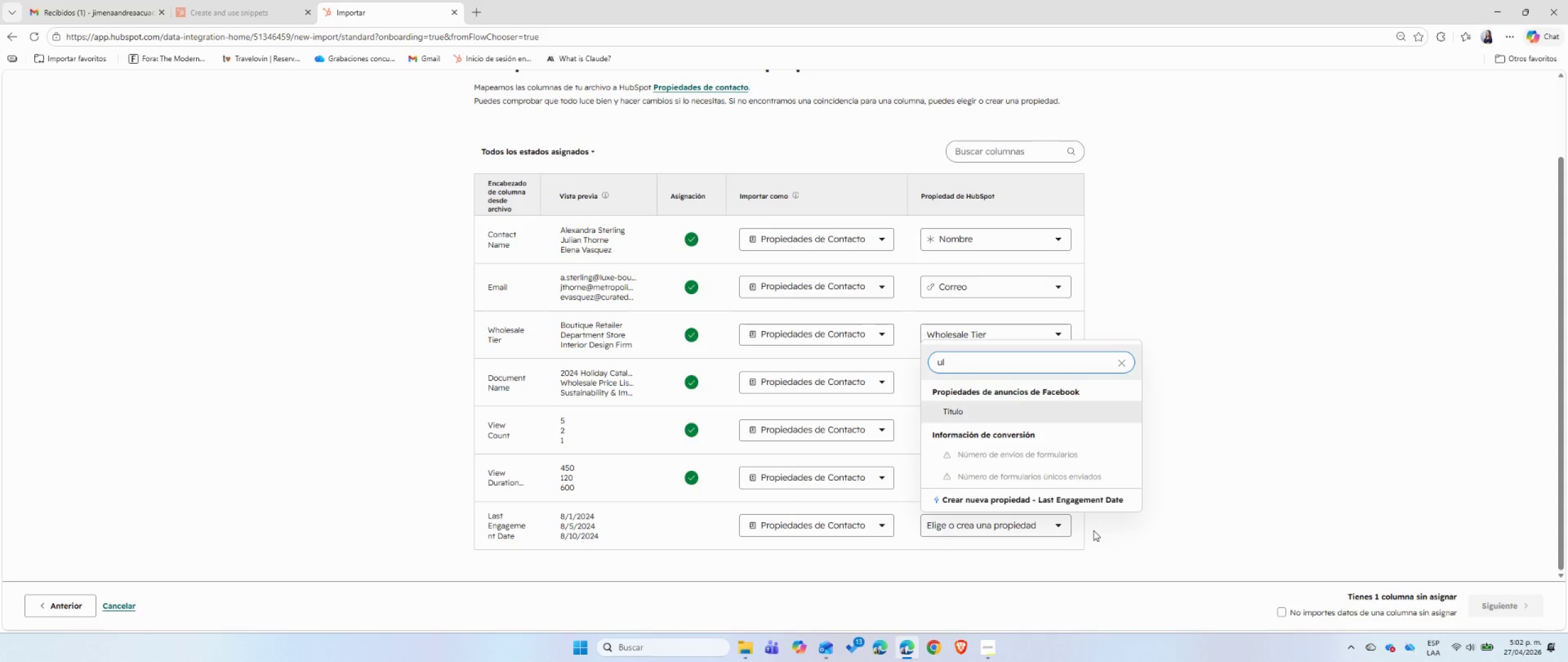 
key(Backspace)
 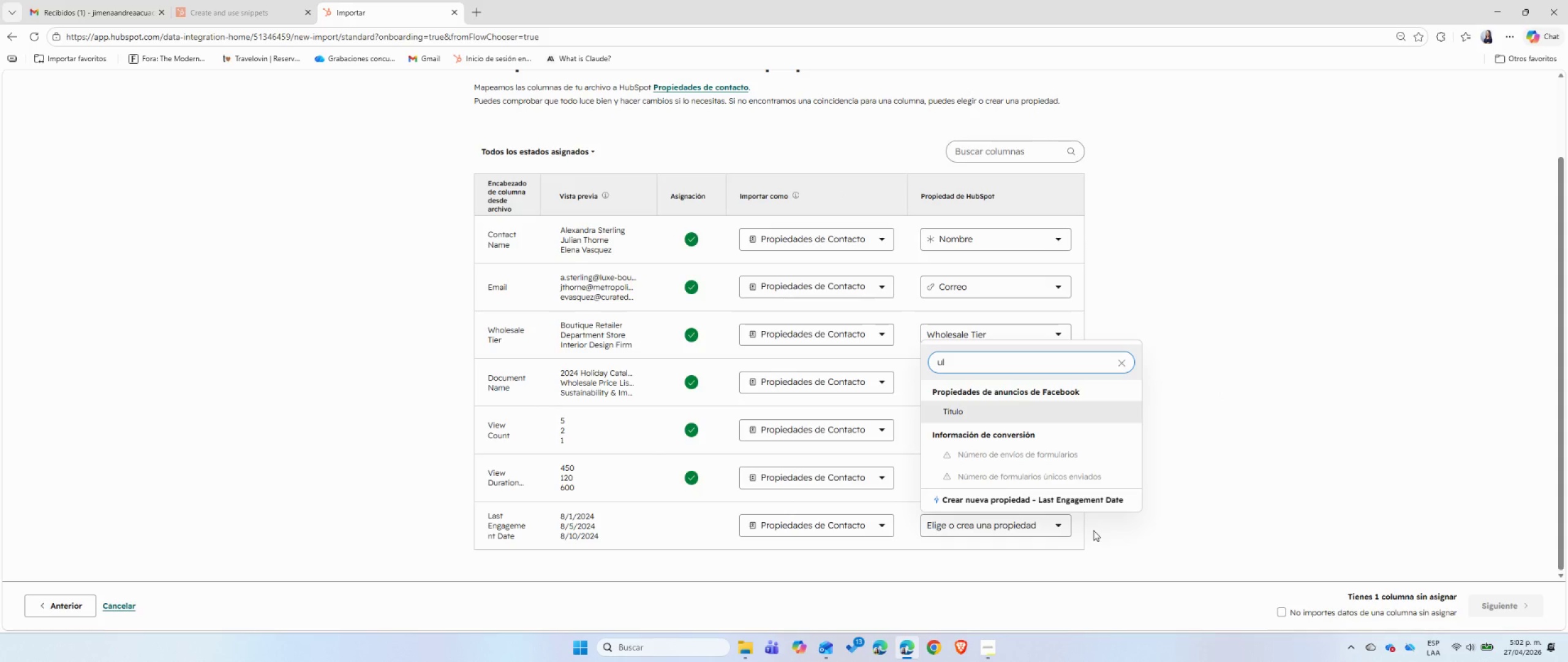 
key(Backspace)
 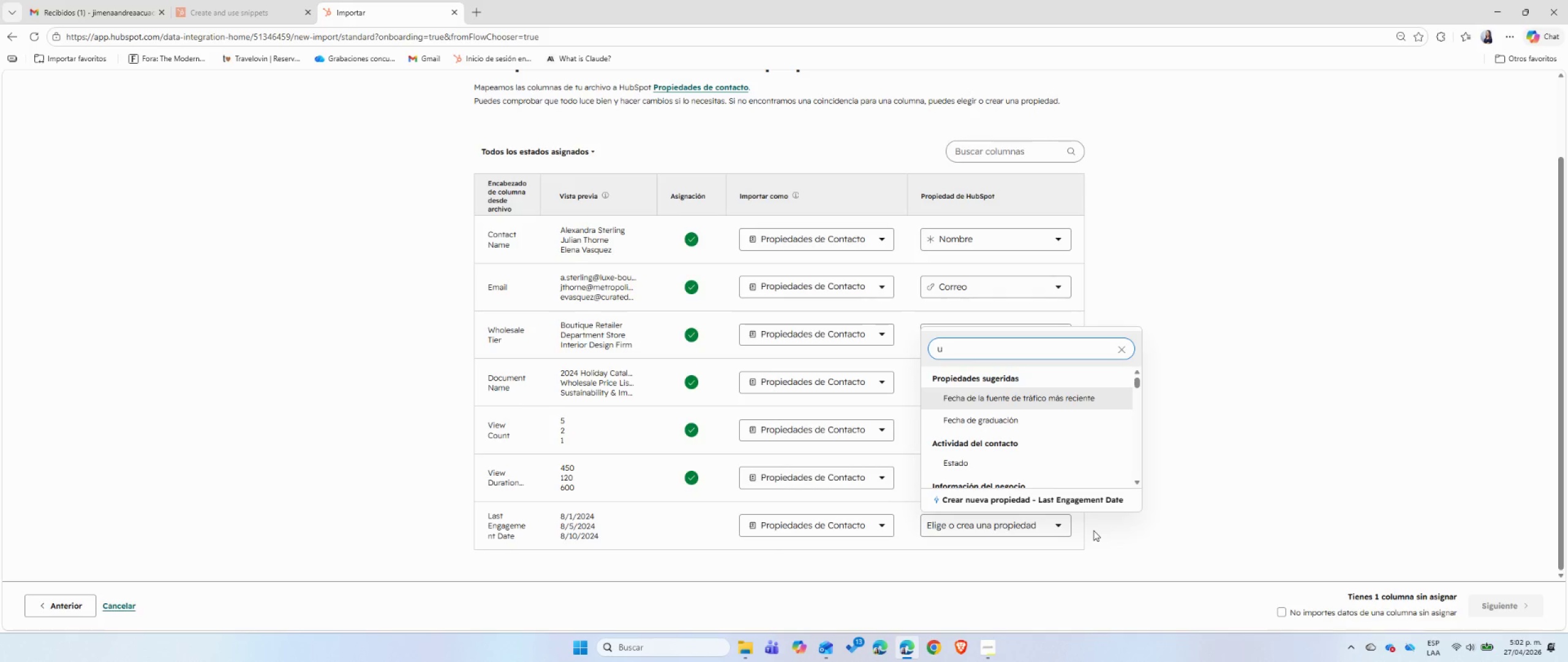 
wait(6.97)
 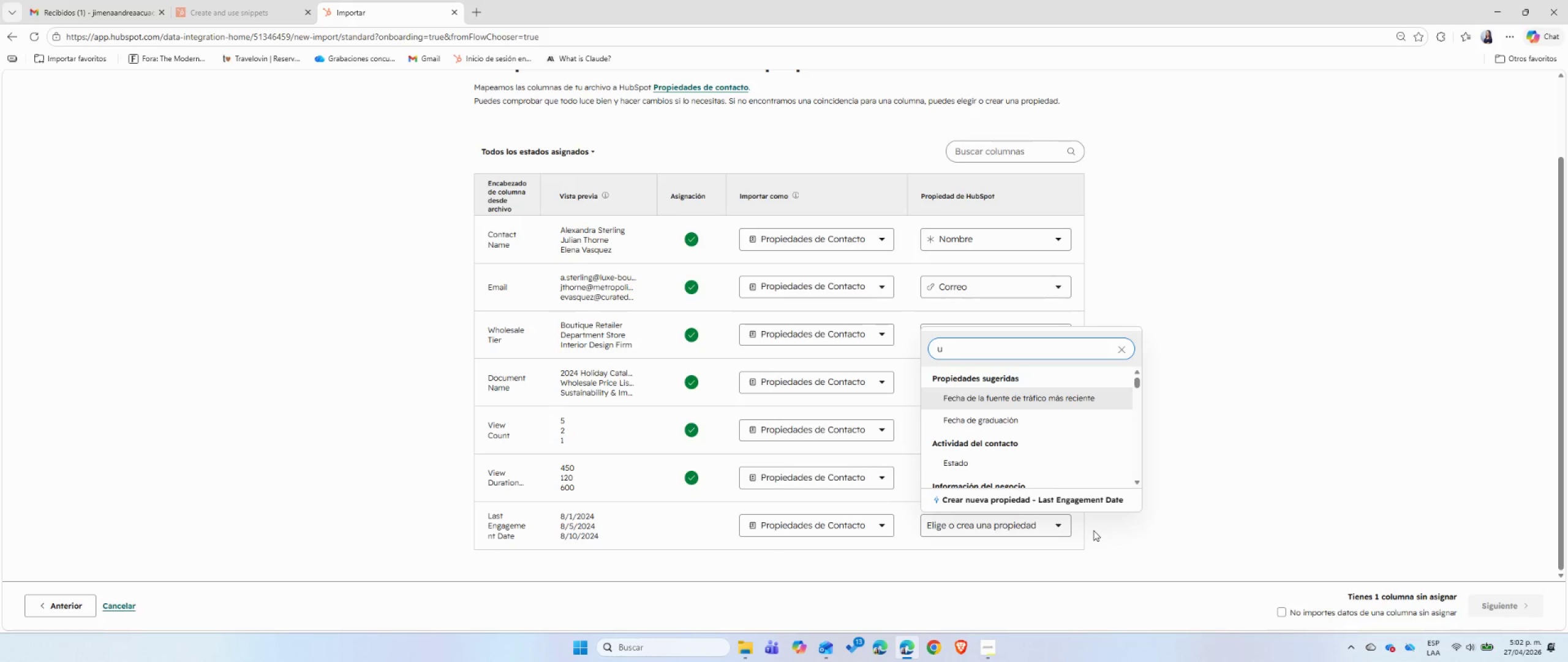 
type(lt)
key(Backspace)
key(Backspace)
key(Backspace)
 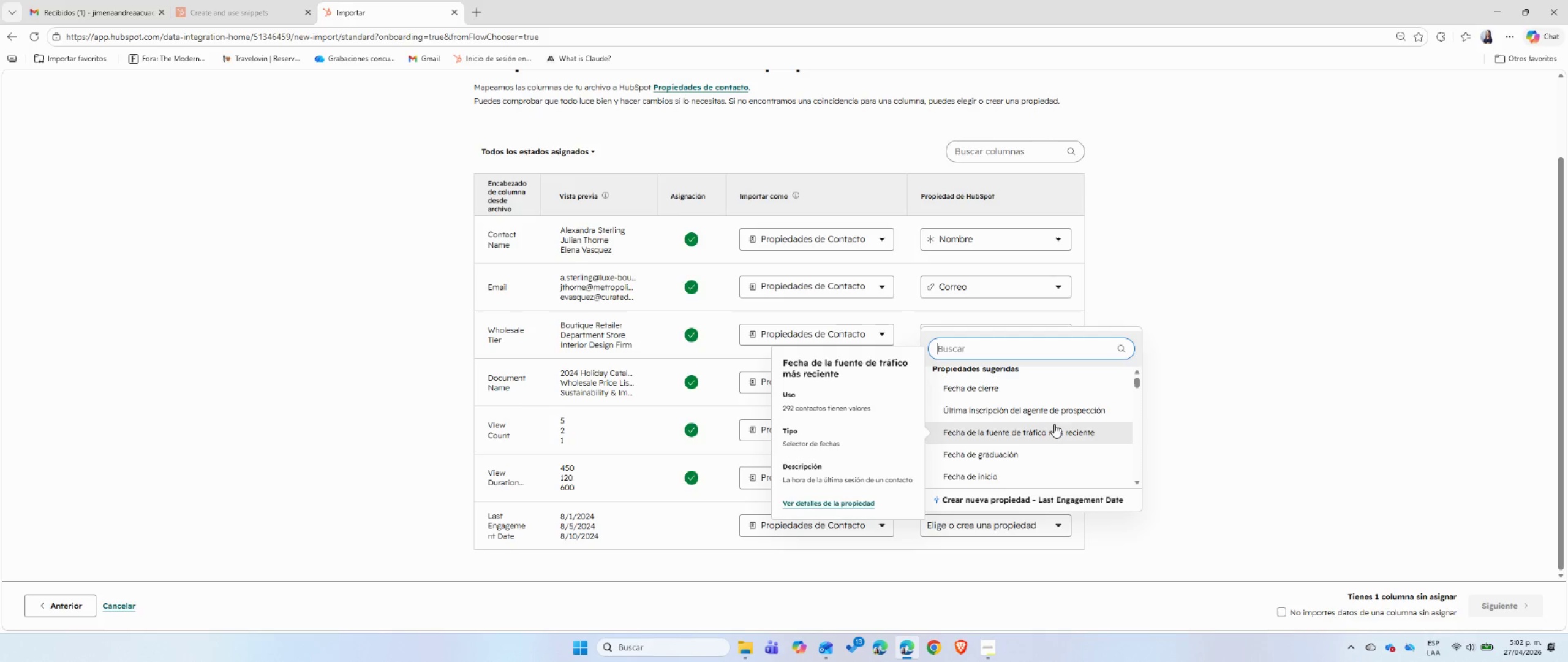 
wait(5.59)
 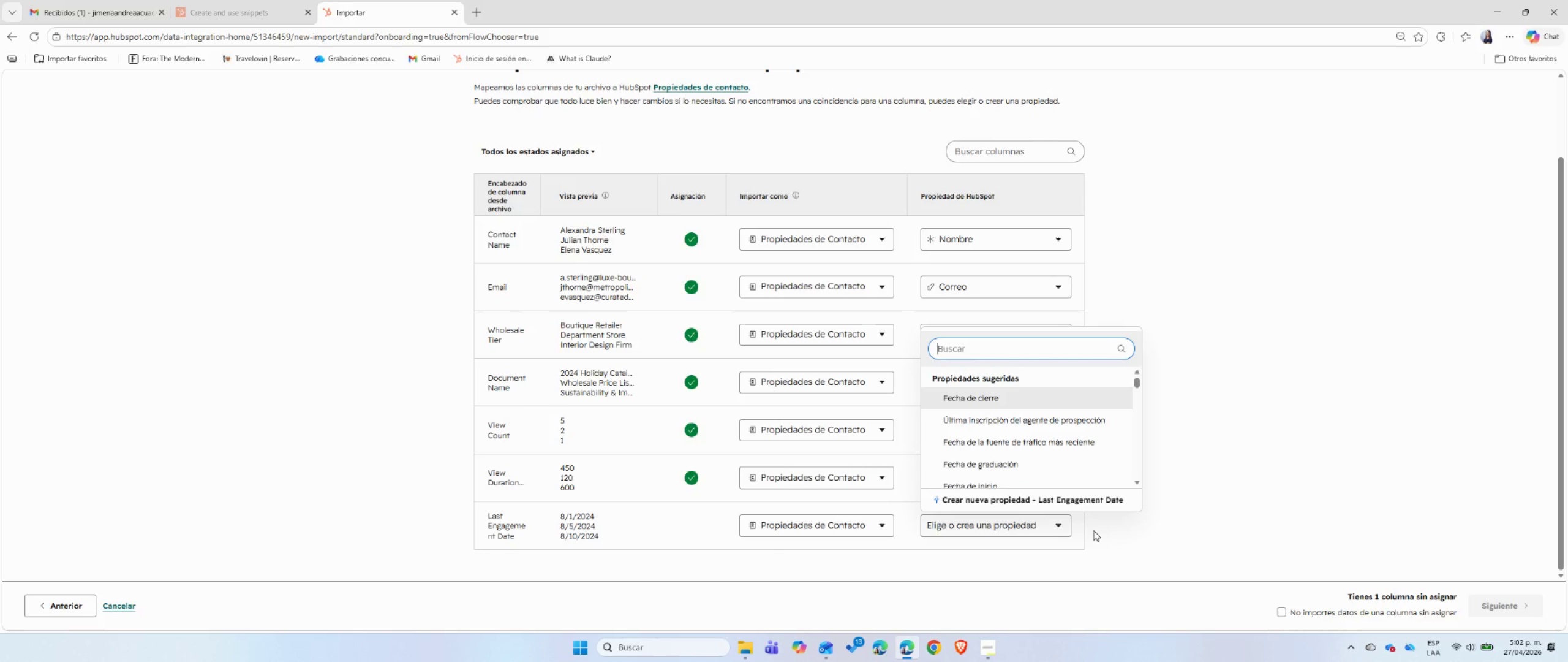 
type(;ul)
 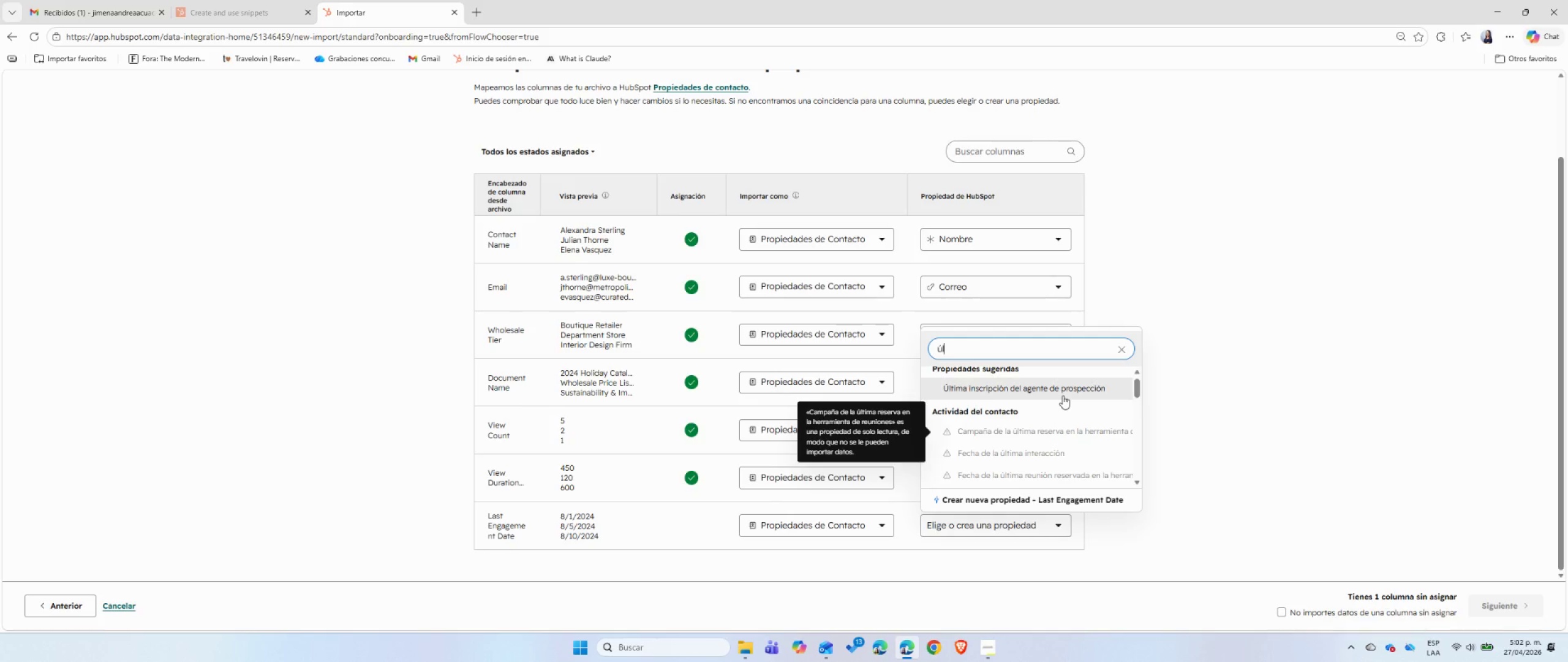 
scroll: coordinate [1076, 433], scroll_direction: down, amount: 3.0
 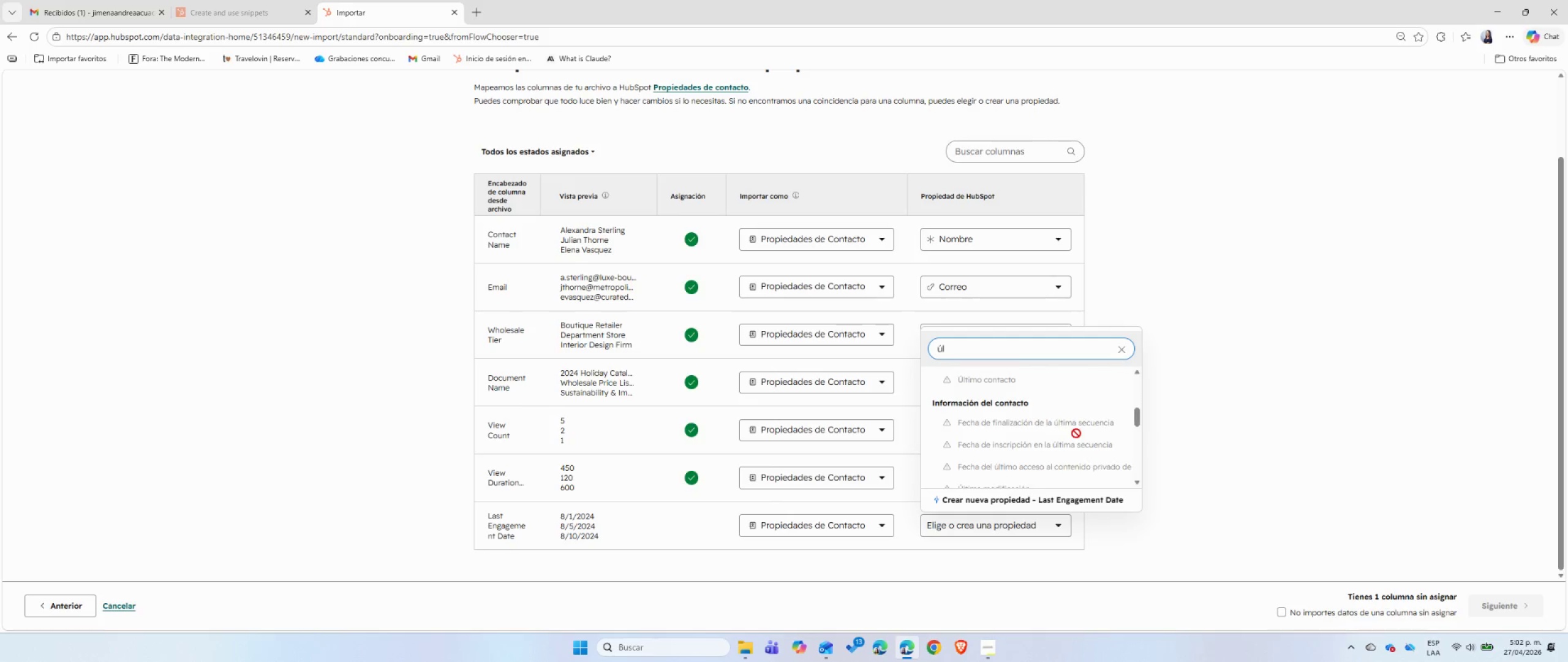 
scroll: coordinate [1076, 433], scroll_direction: up, amount: 1.0
 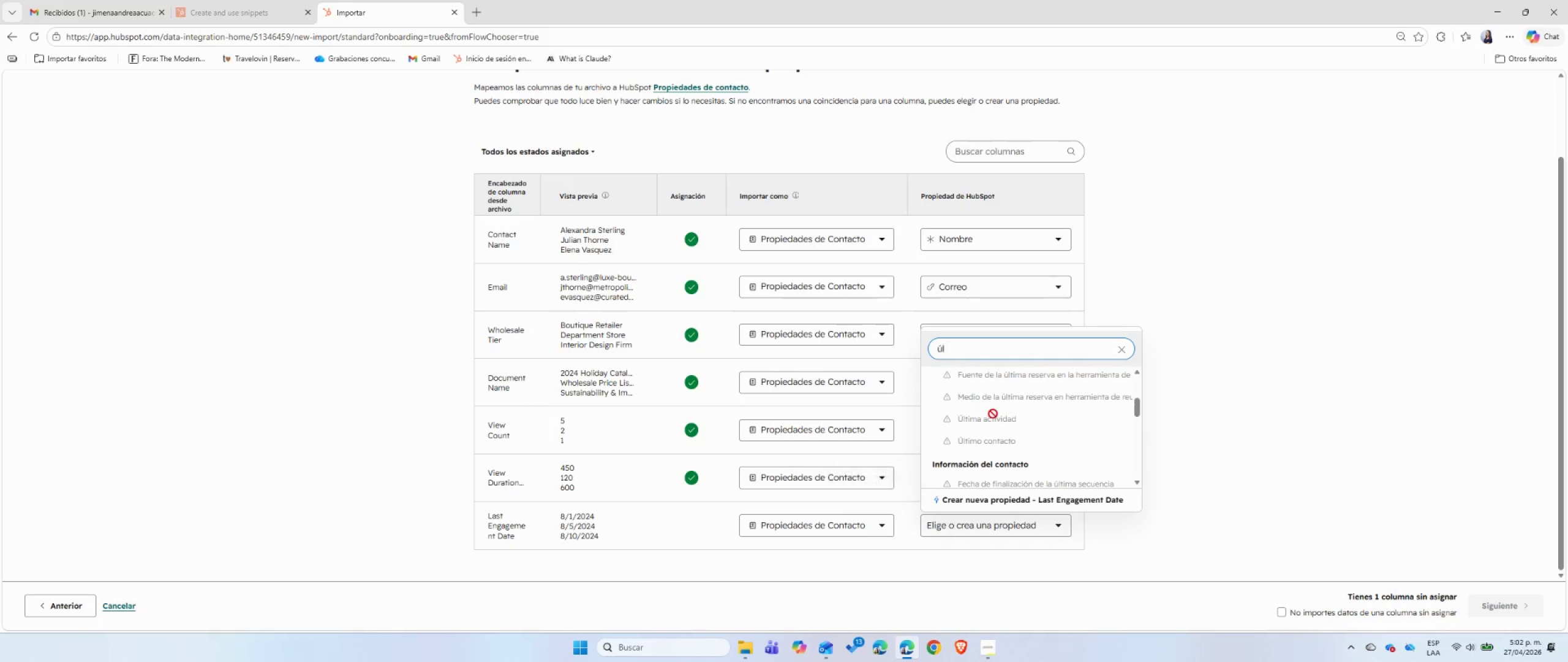 
mouse_move([978, 421])
 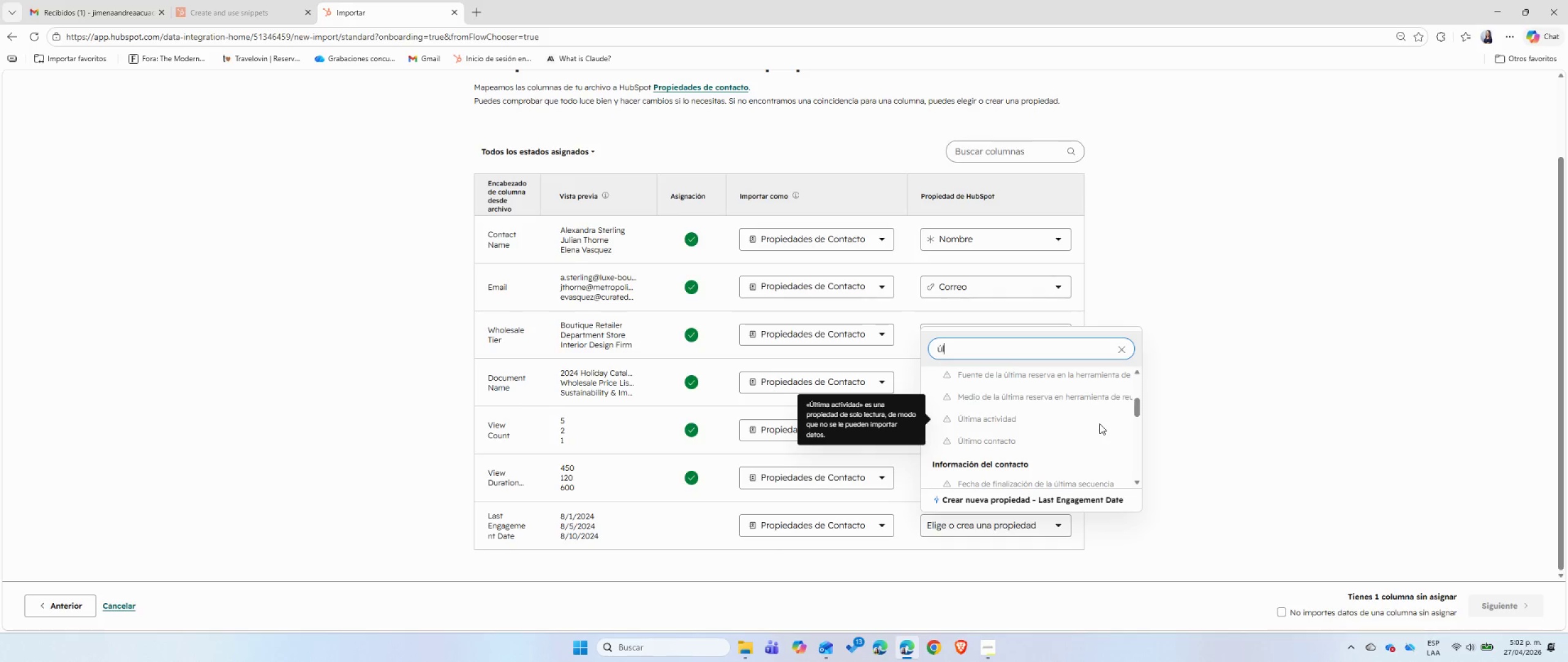 
scroll: coordinate [1061, 432], scroll_direction: down, amount: 3.0
 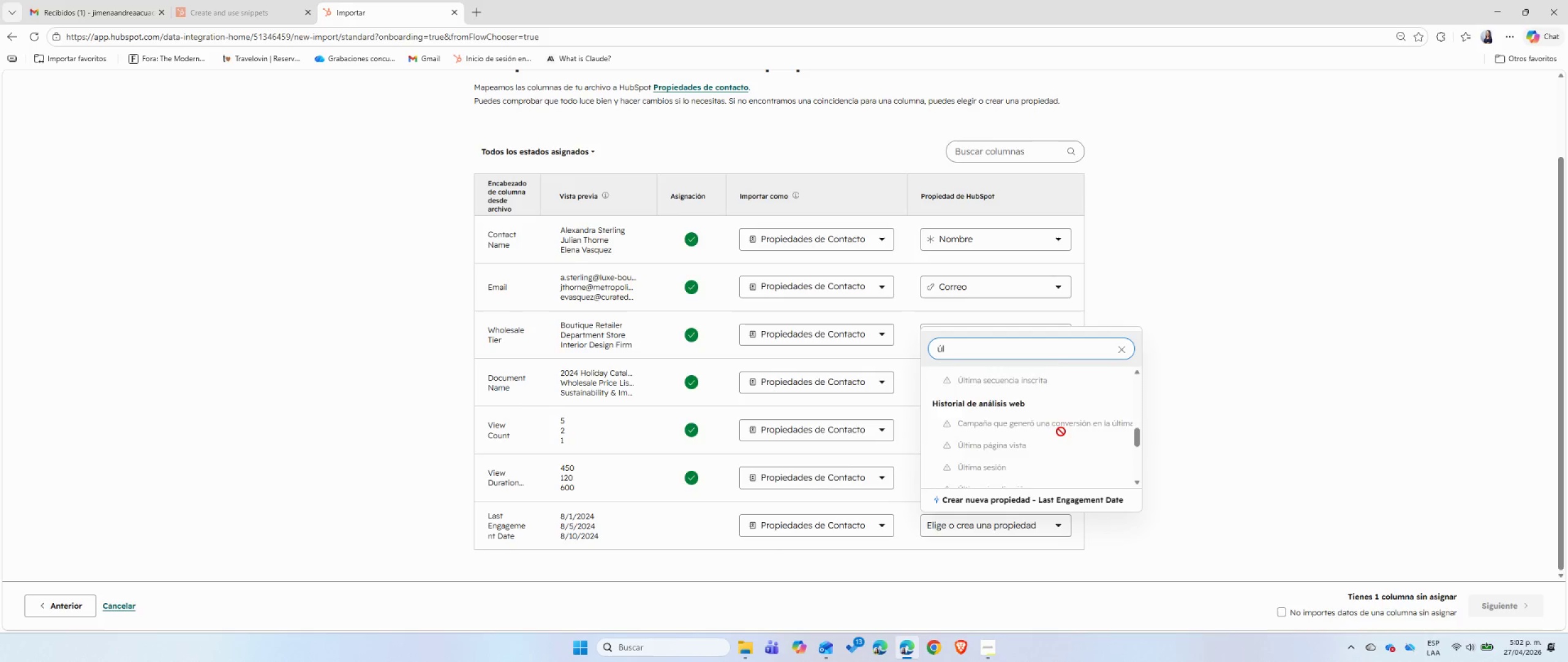 
scroll: coordinate [1061, 432], scroll_direction: up, amount: 10.0
 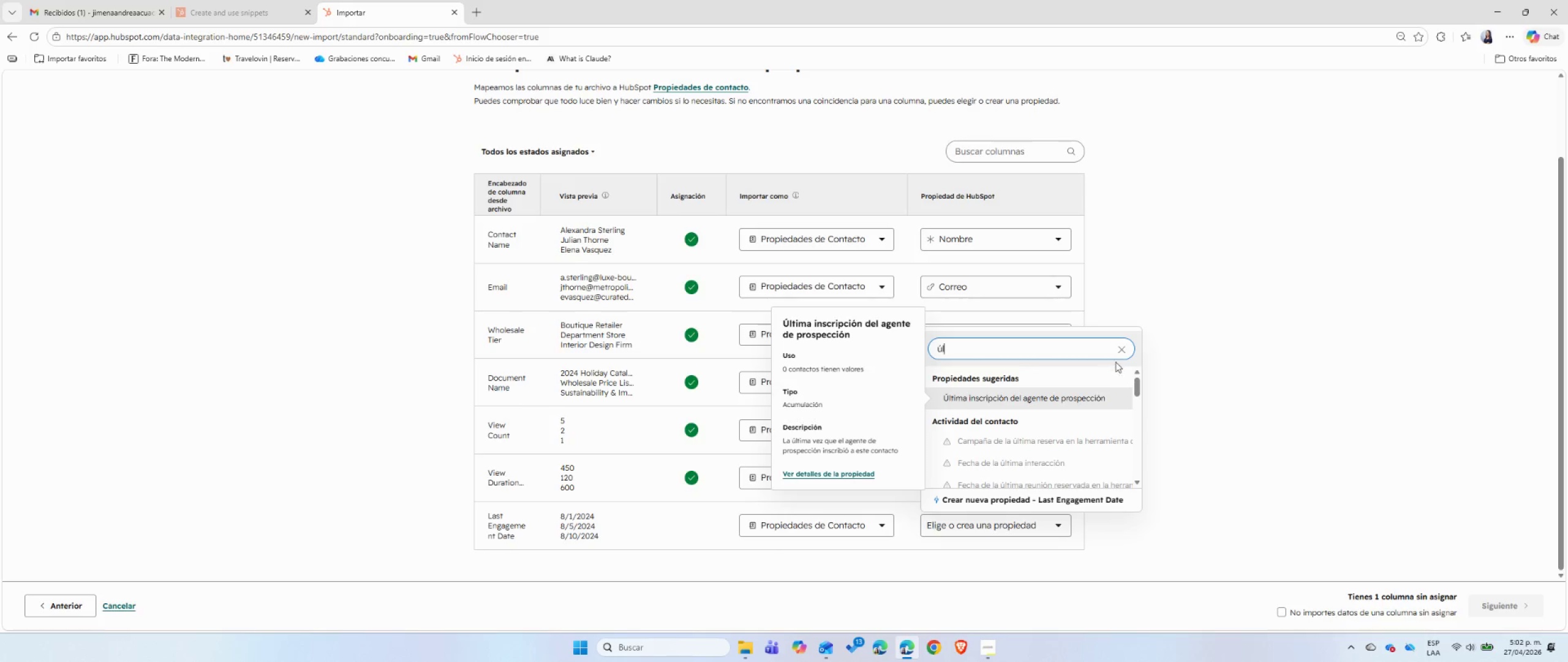 
left_click([1125, 351])
 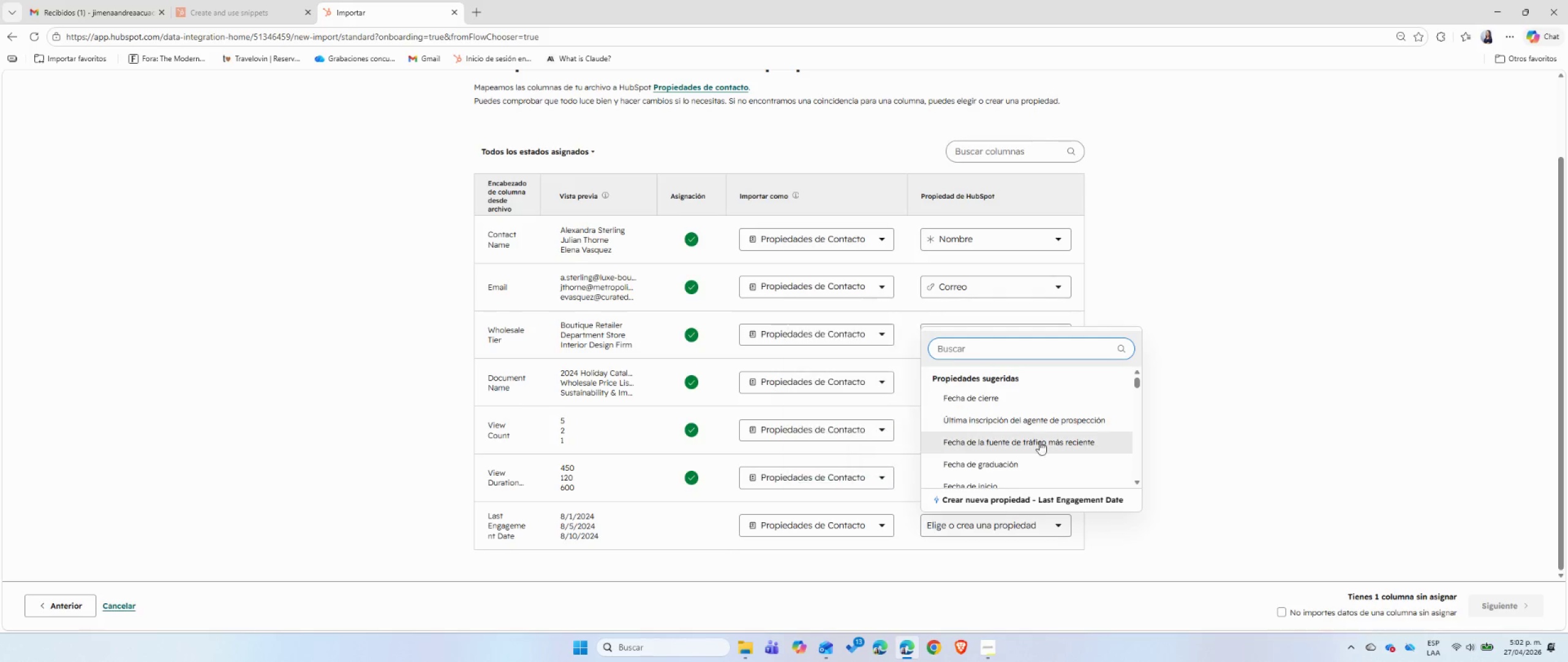 
wait(6.05)
 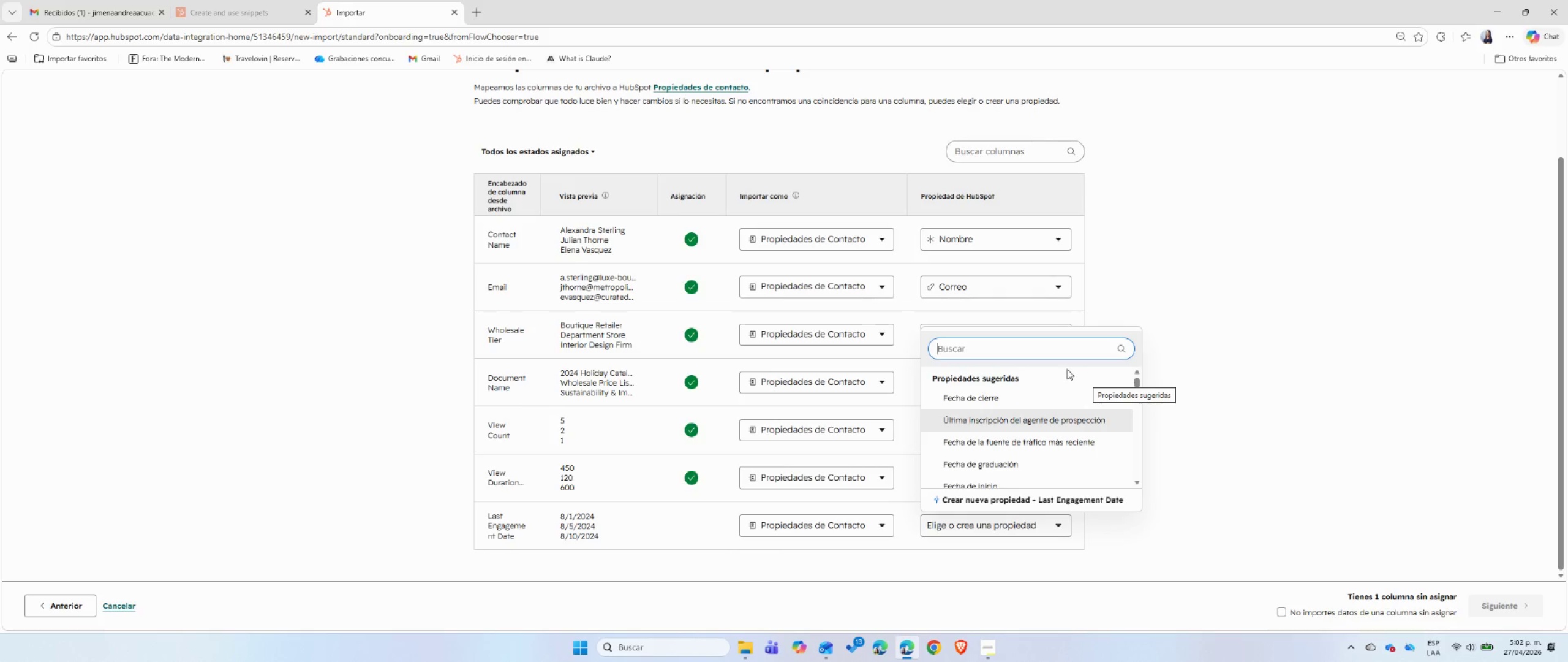 
scroll: coordinate [1006, 419], scroll_direction: down, amount: 5.0
 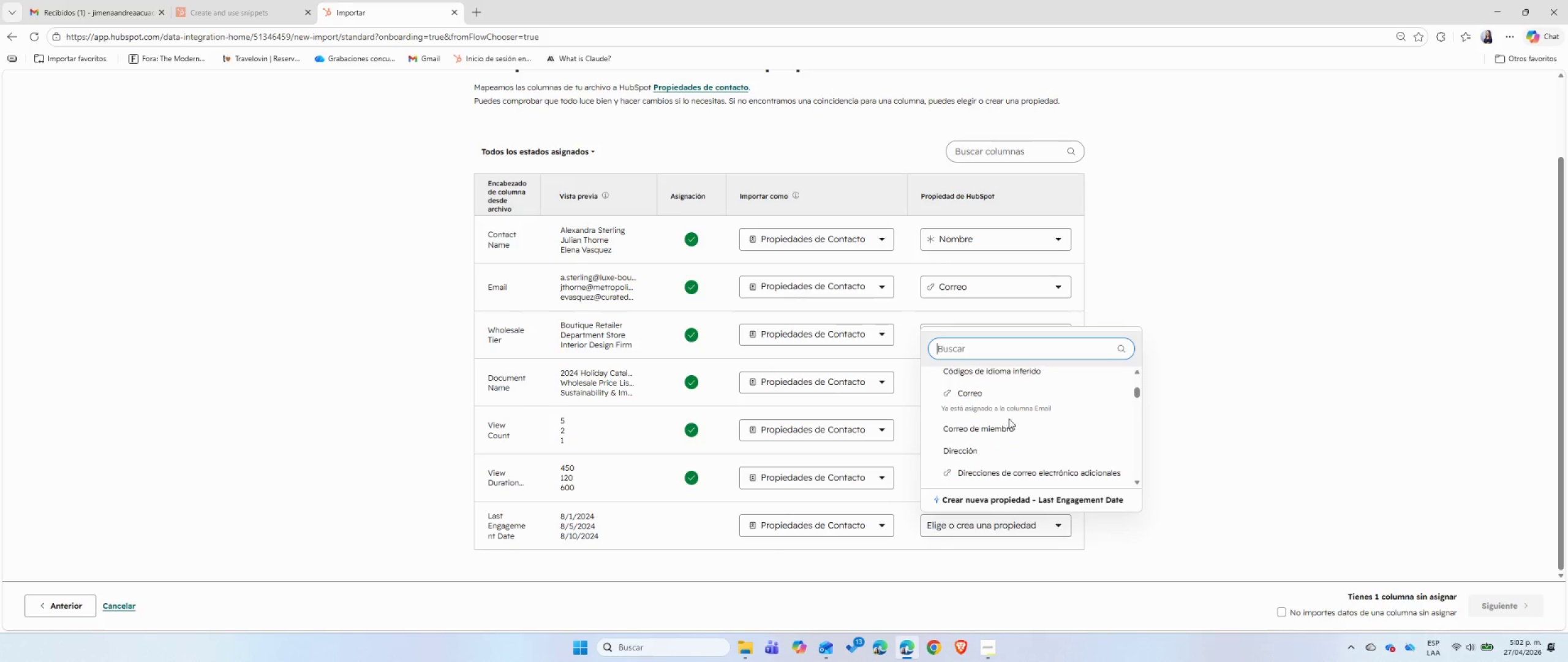 
scroll: coordinate [1047, 434], scroll_direction: down, amount: 5.0
 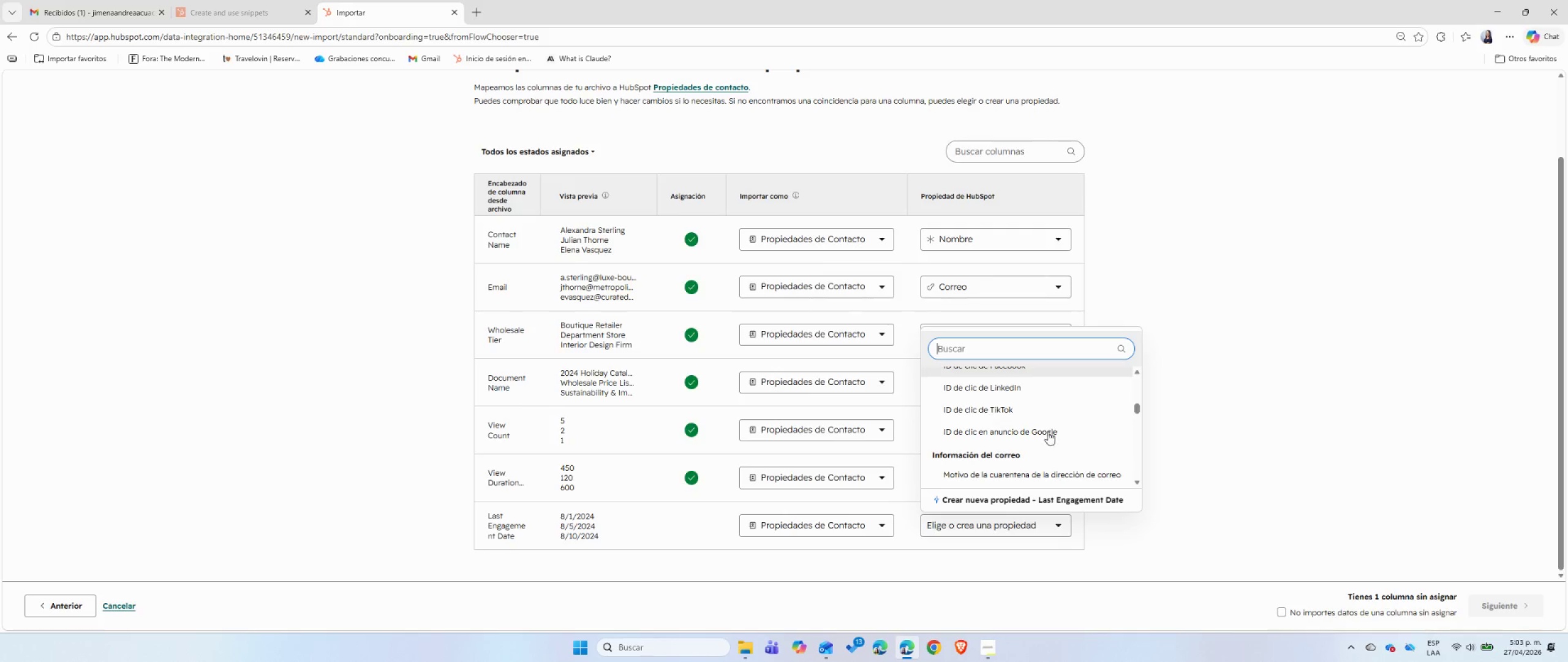 
scroll: coordinate [1049, 428], scroll_direction: down, amount: 12.0
 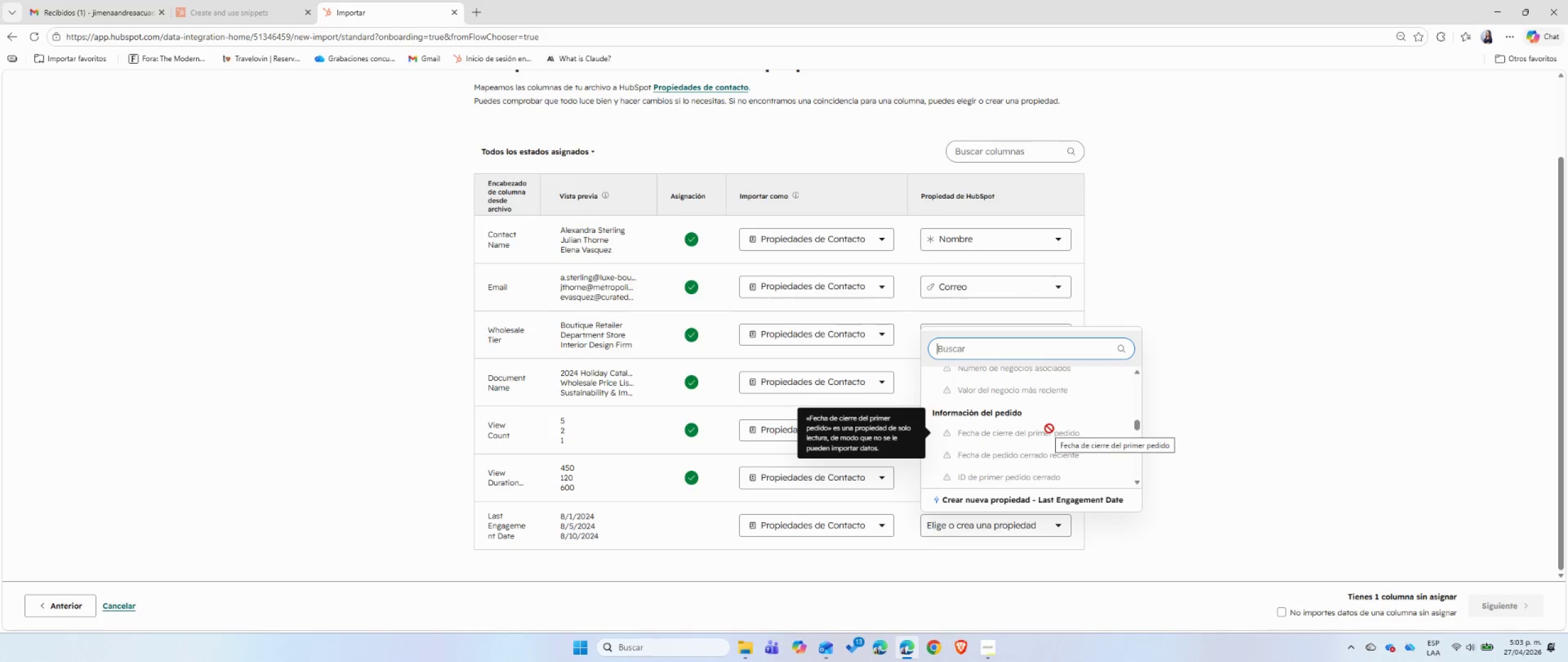 
scroll: coordinate [1049, 428], scroll_direction: down, amount: 3.0
 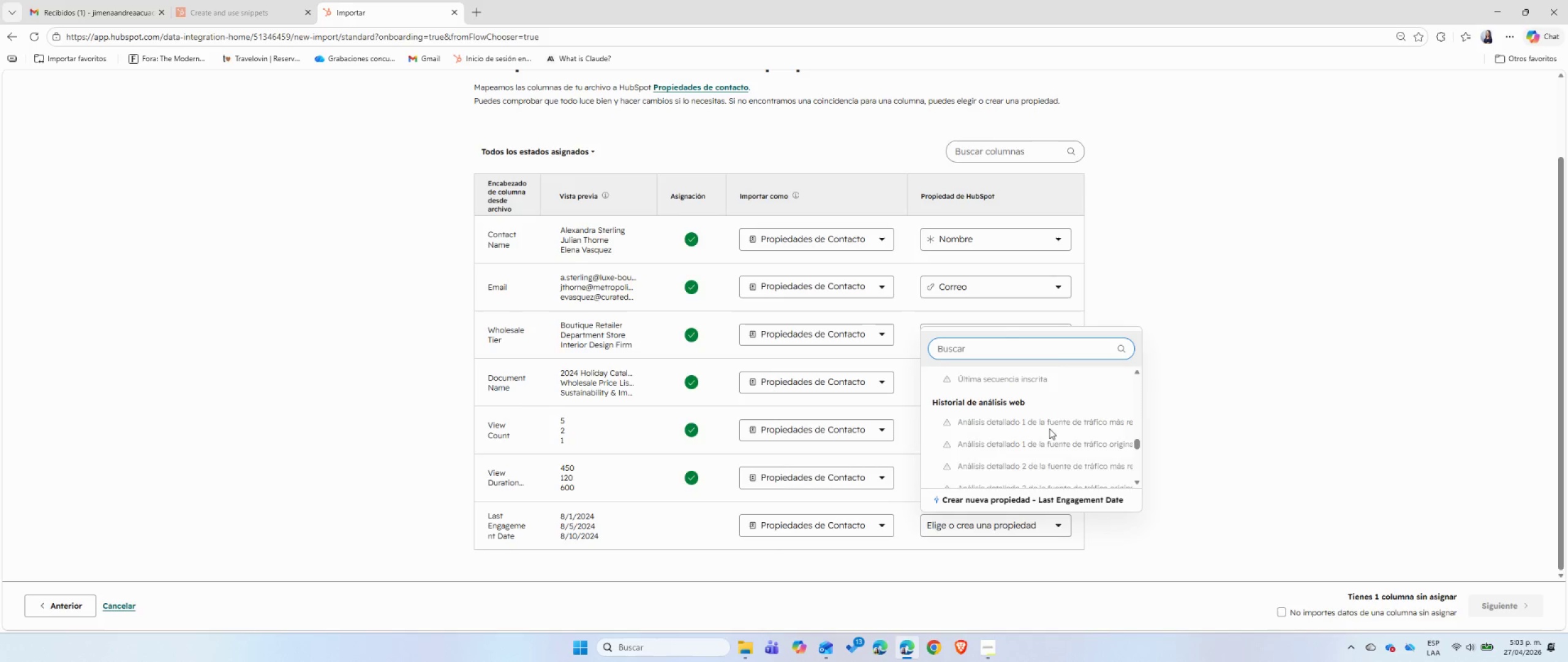 
left_click([1199, 457])
 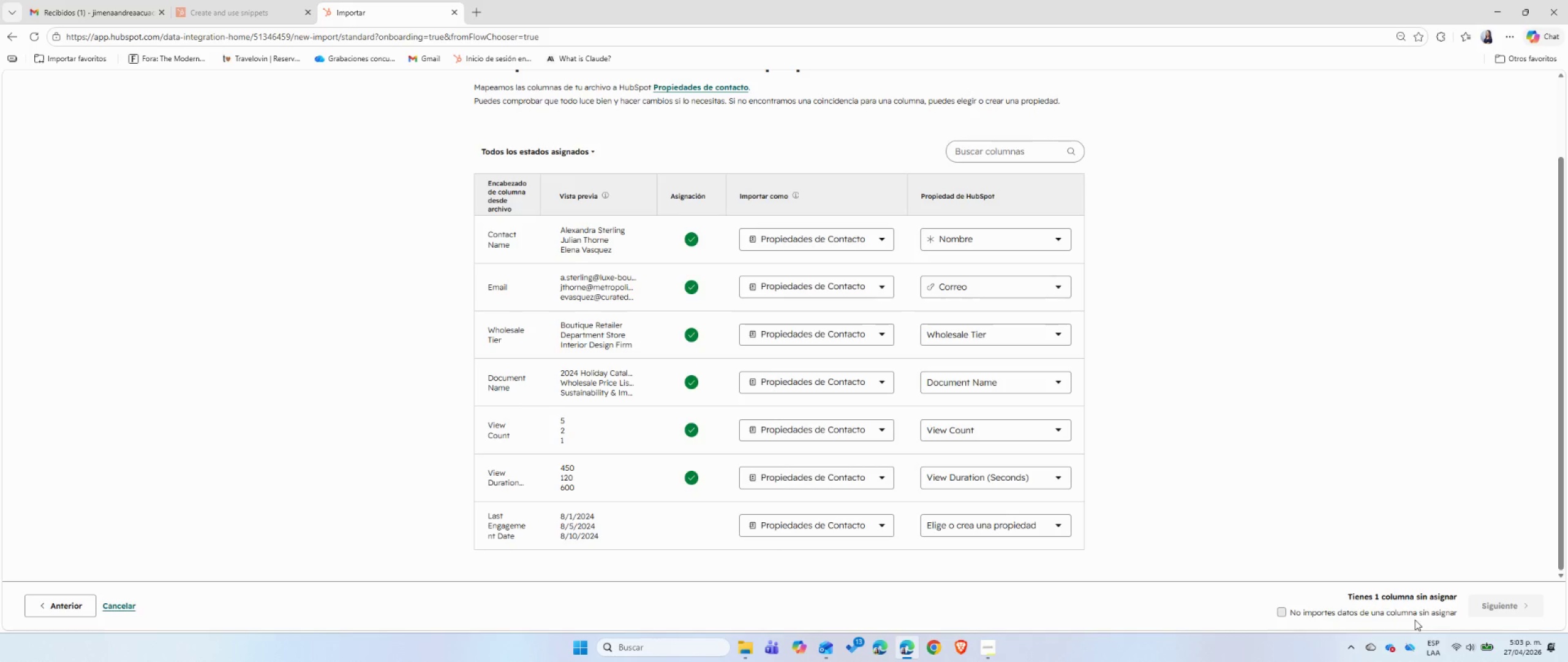 
wait(6.28)
 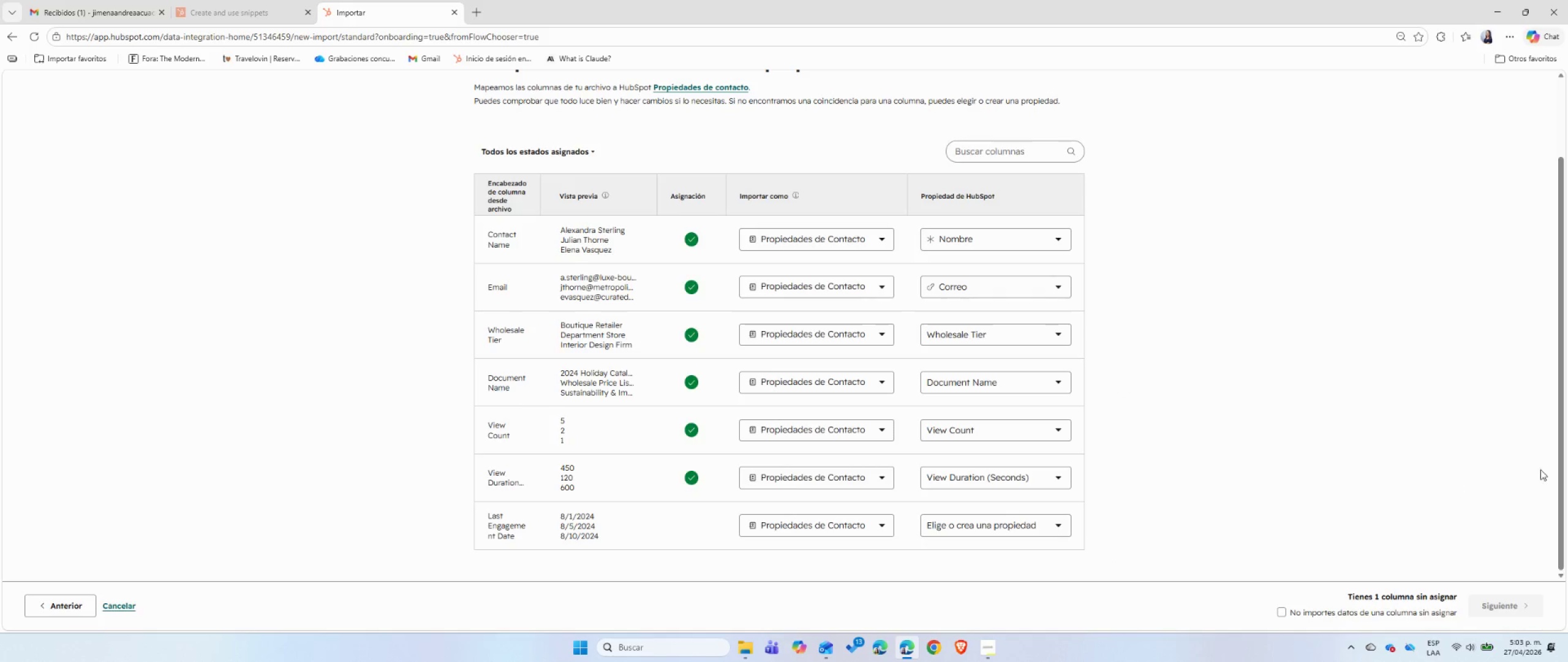 
left_click([1282, 612])
 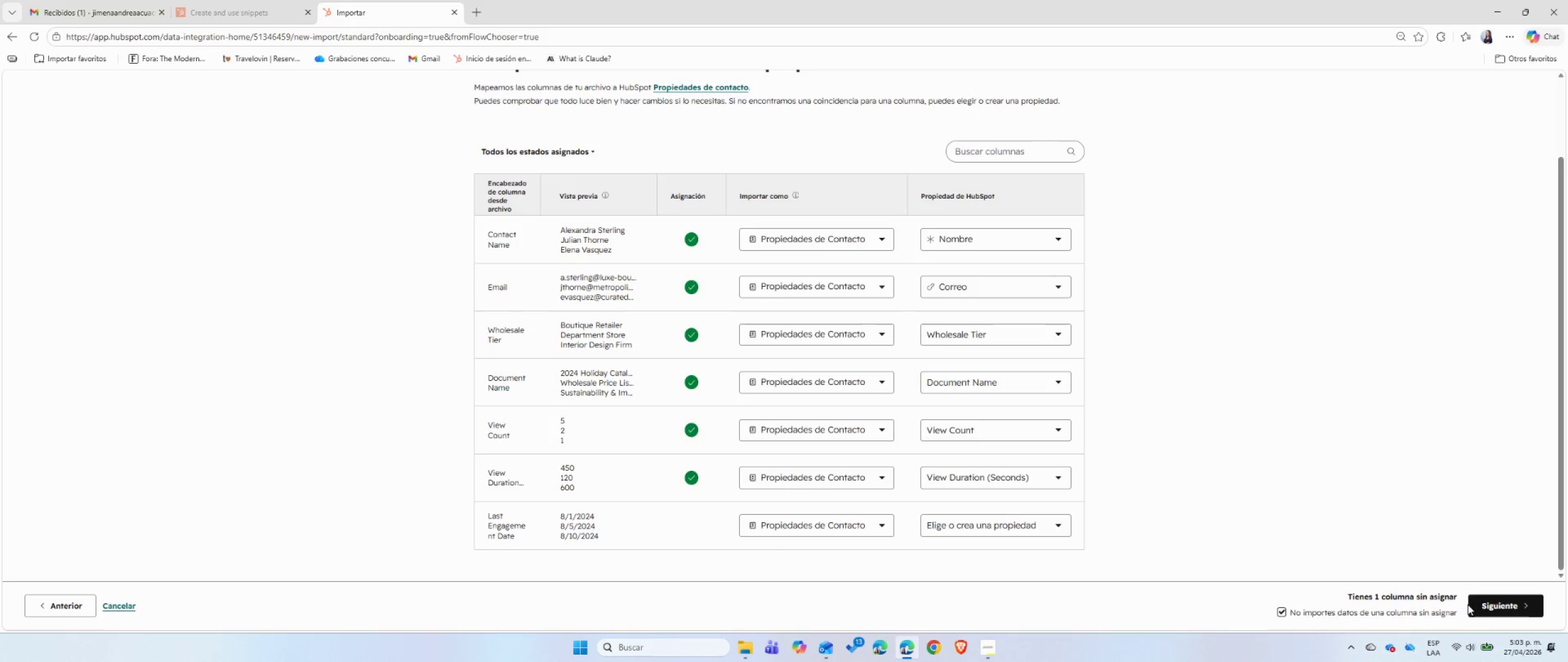 
left_click([1494, 609])
 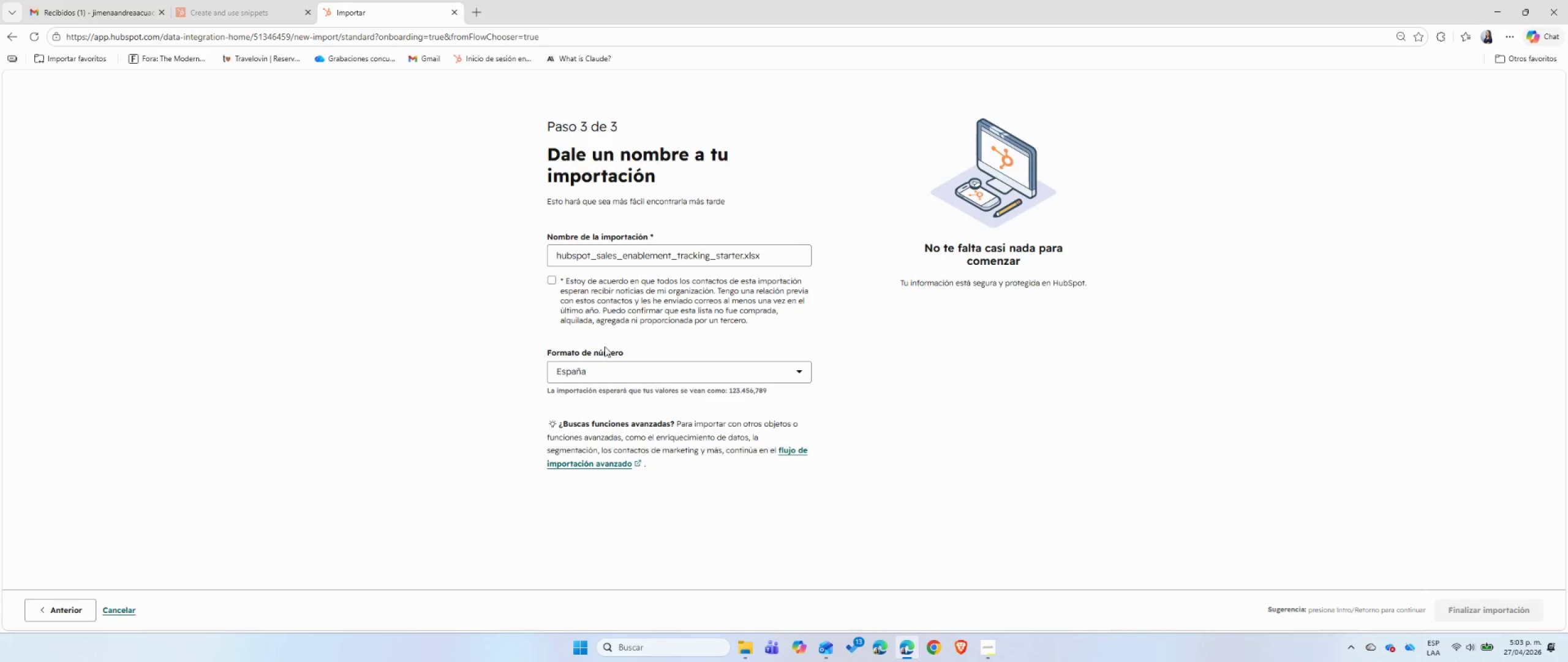 
left_click([553, 279])
 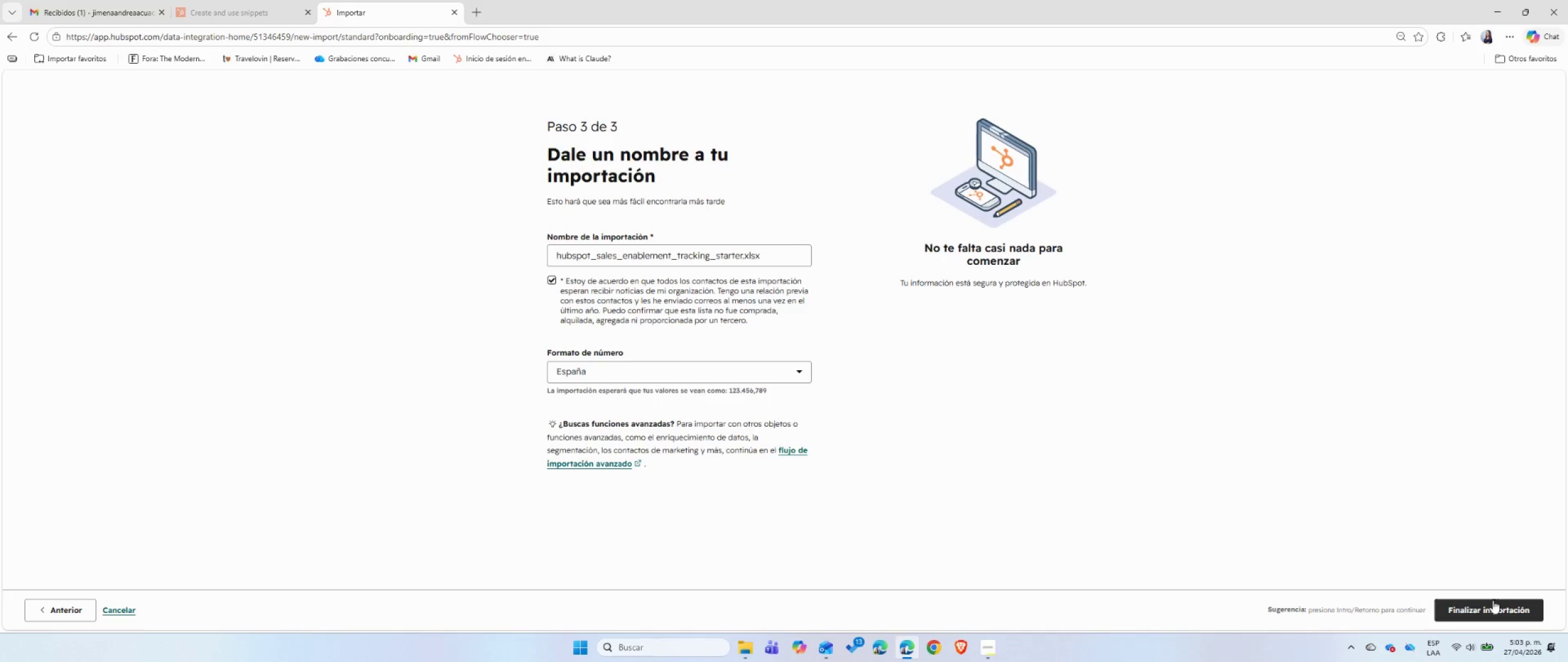 
left_click([1494, 607])
 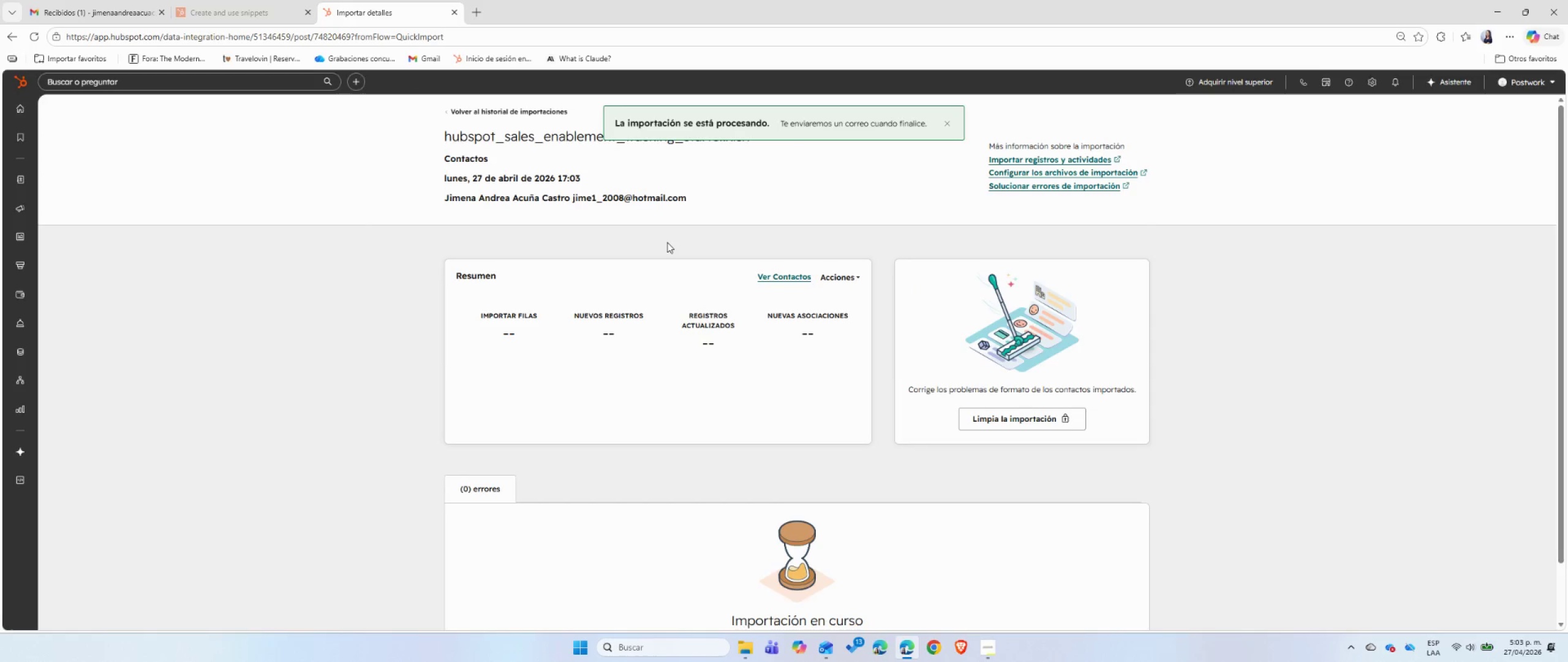 
wait(8.83)
 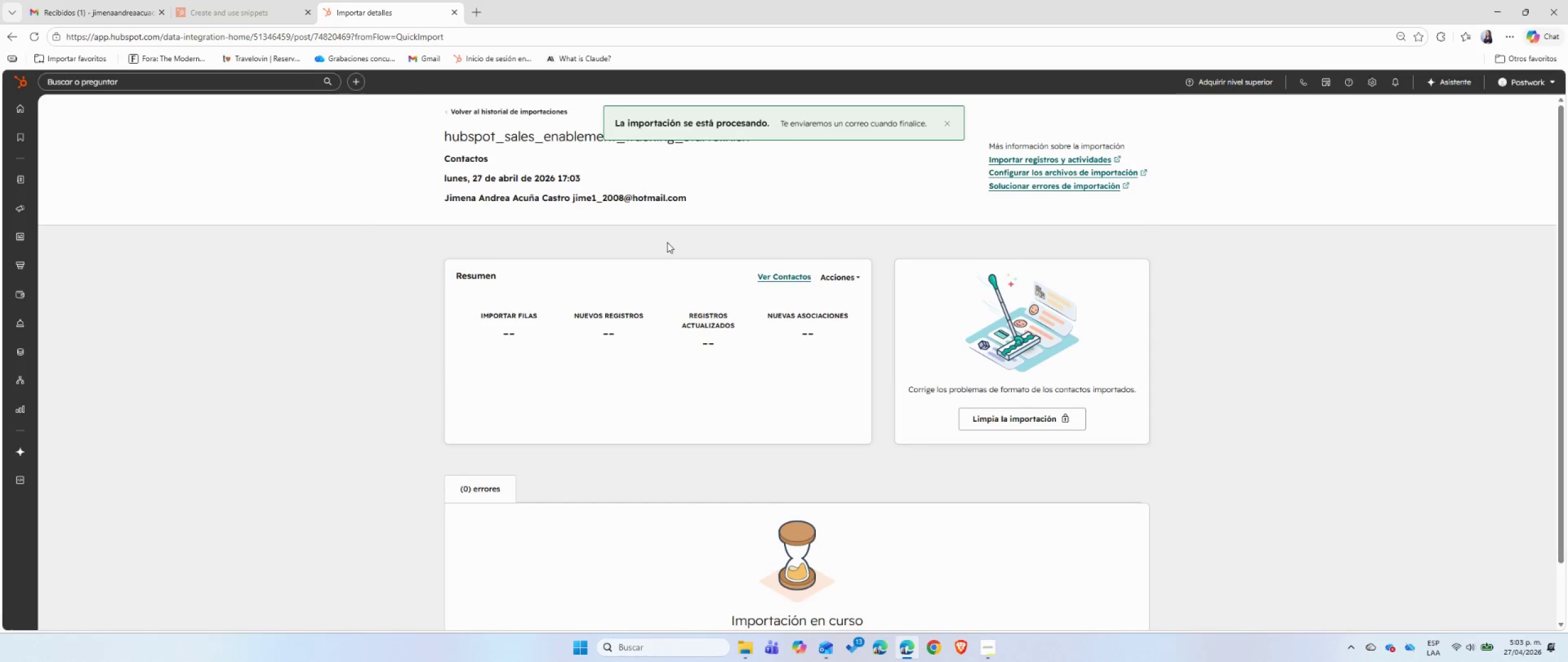 
left_click([747, 656])
 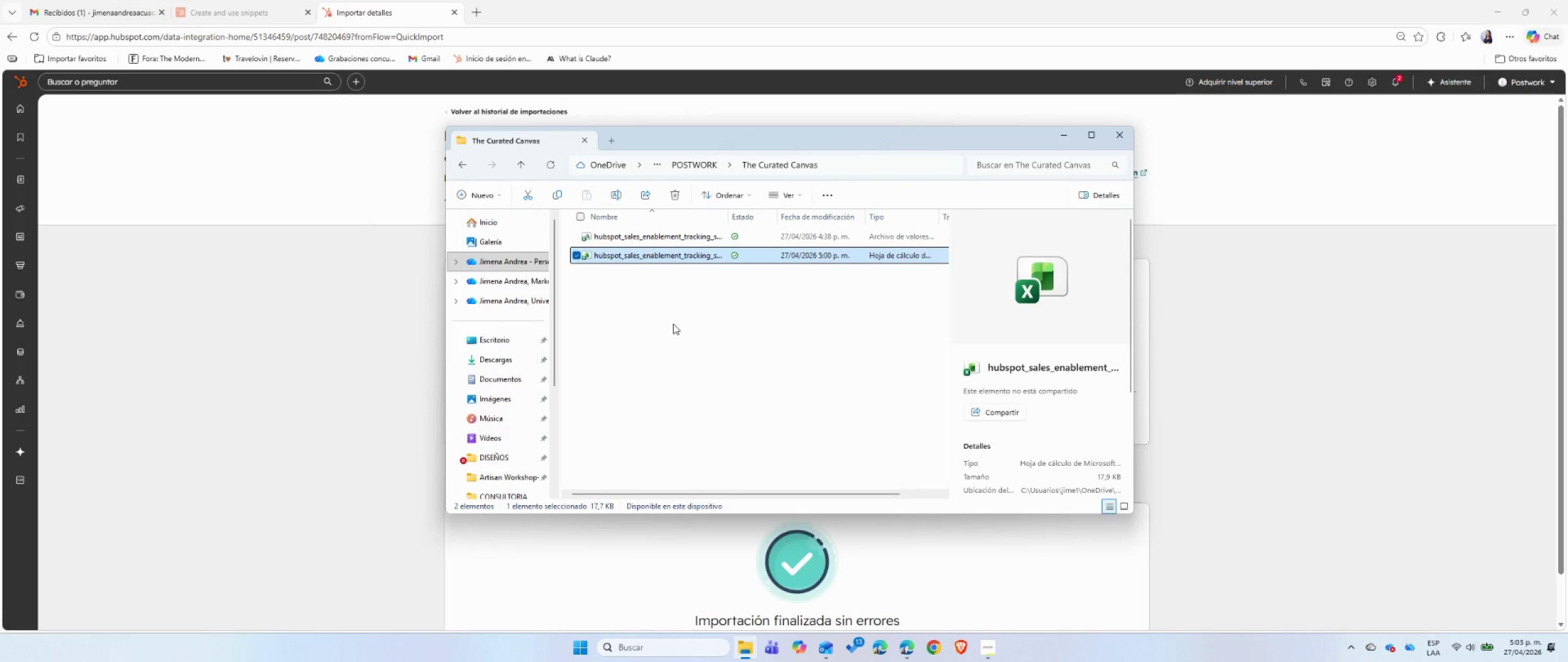 
left_click([673, 324])
 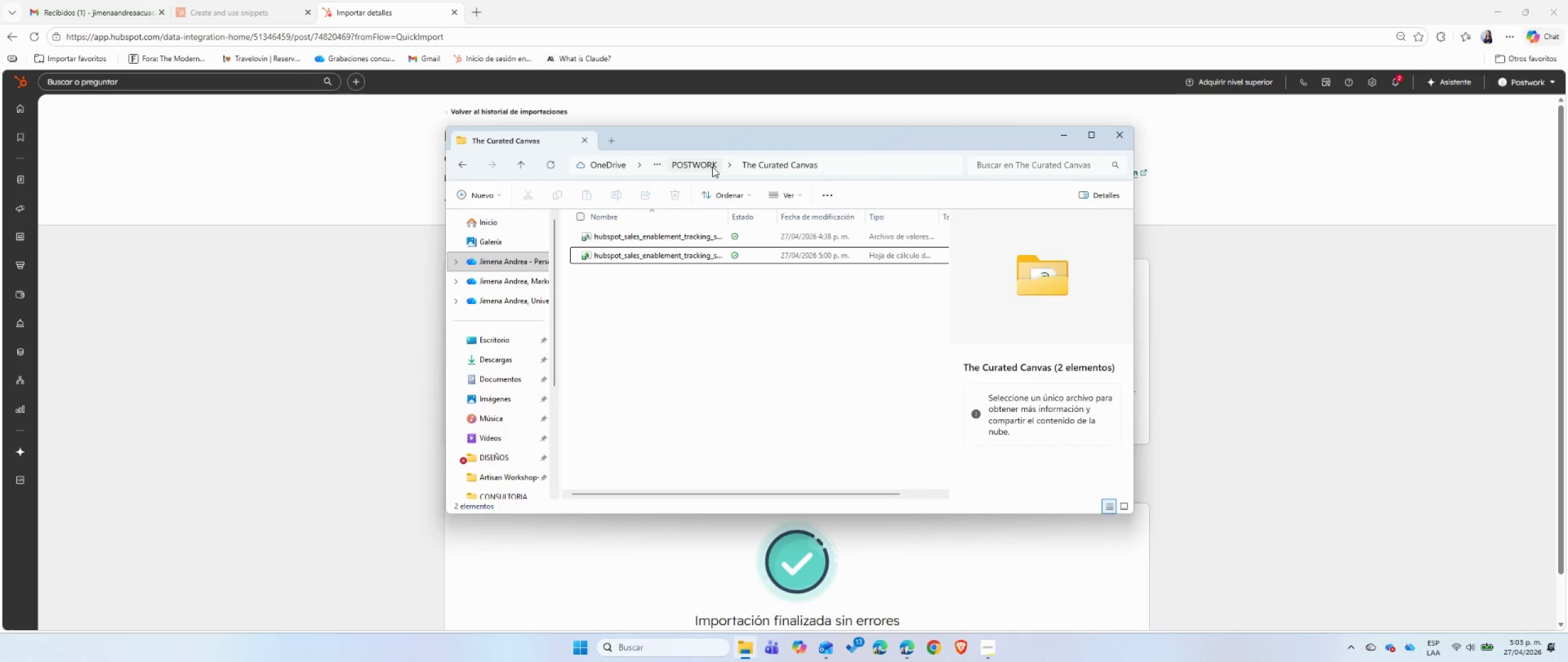 
left_click([712, 167])
 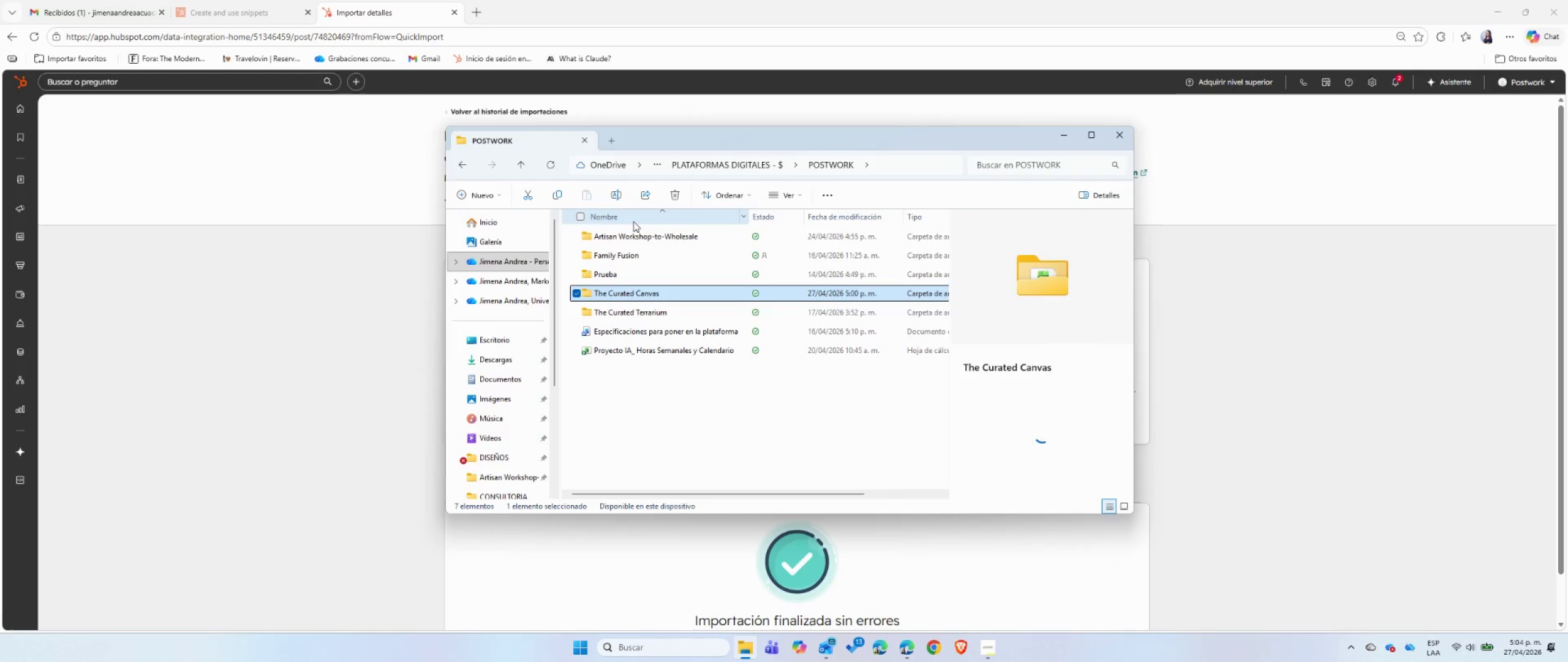 
left_click([617, 197])
 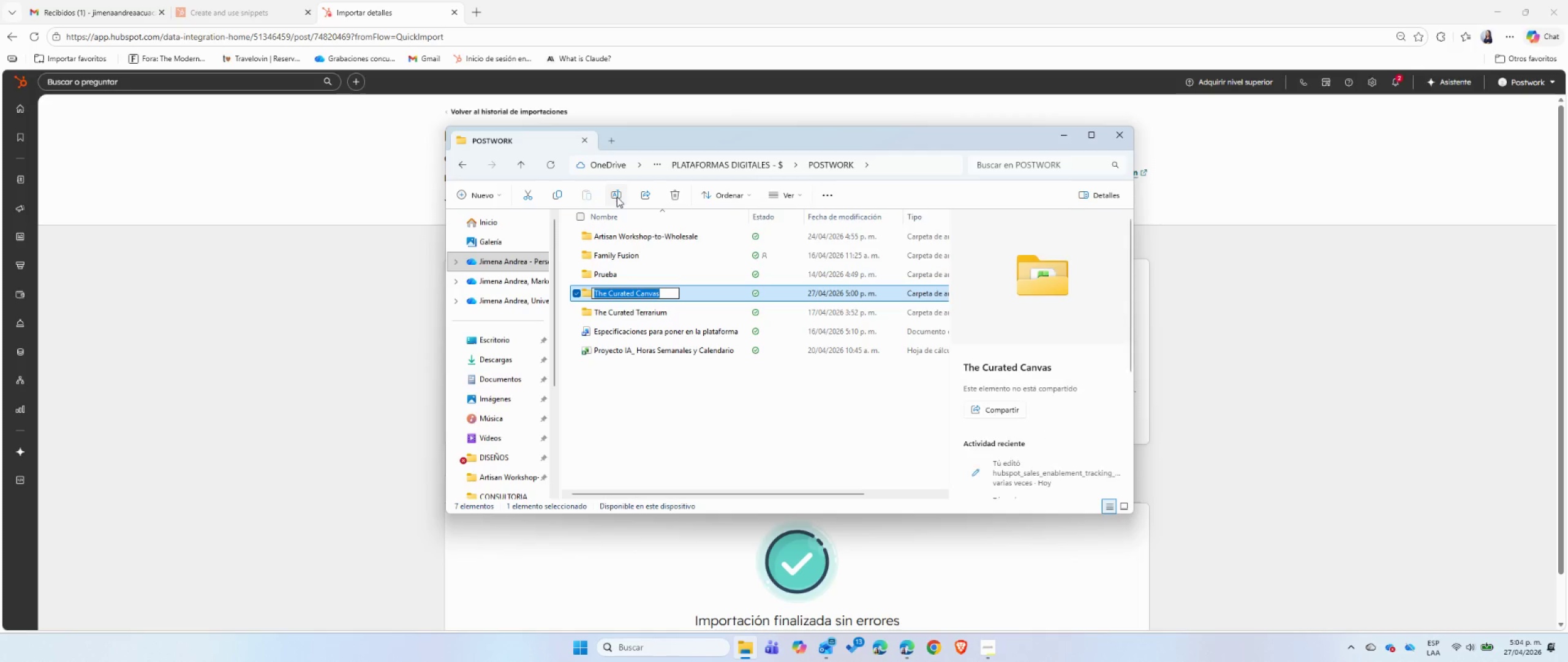 
key(Control+ControlLeft)
 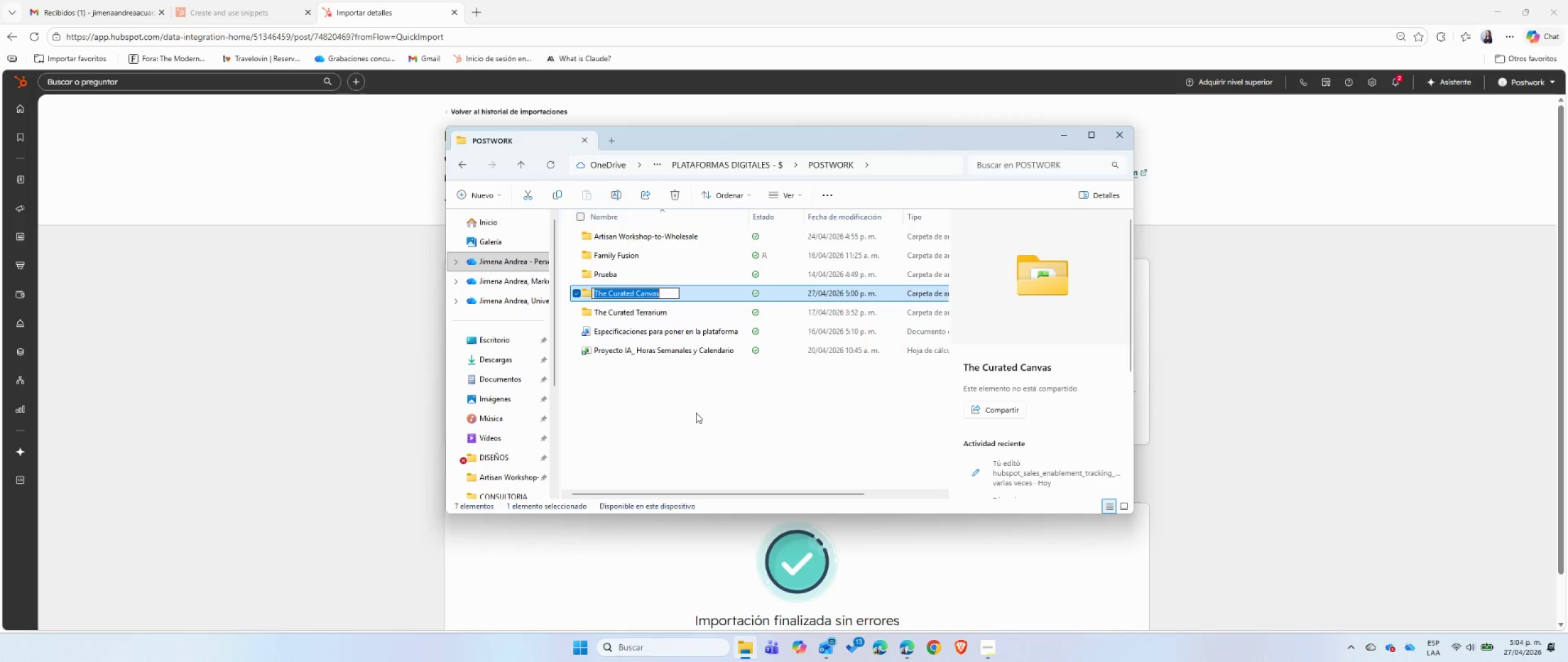 
key(Control+C)
 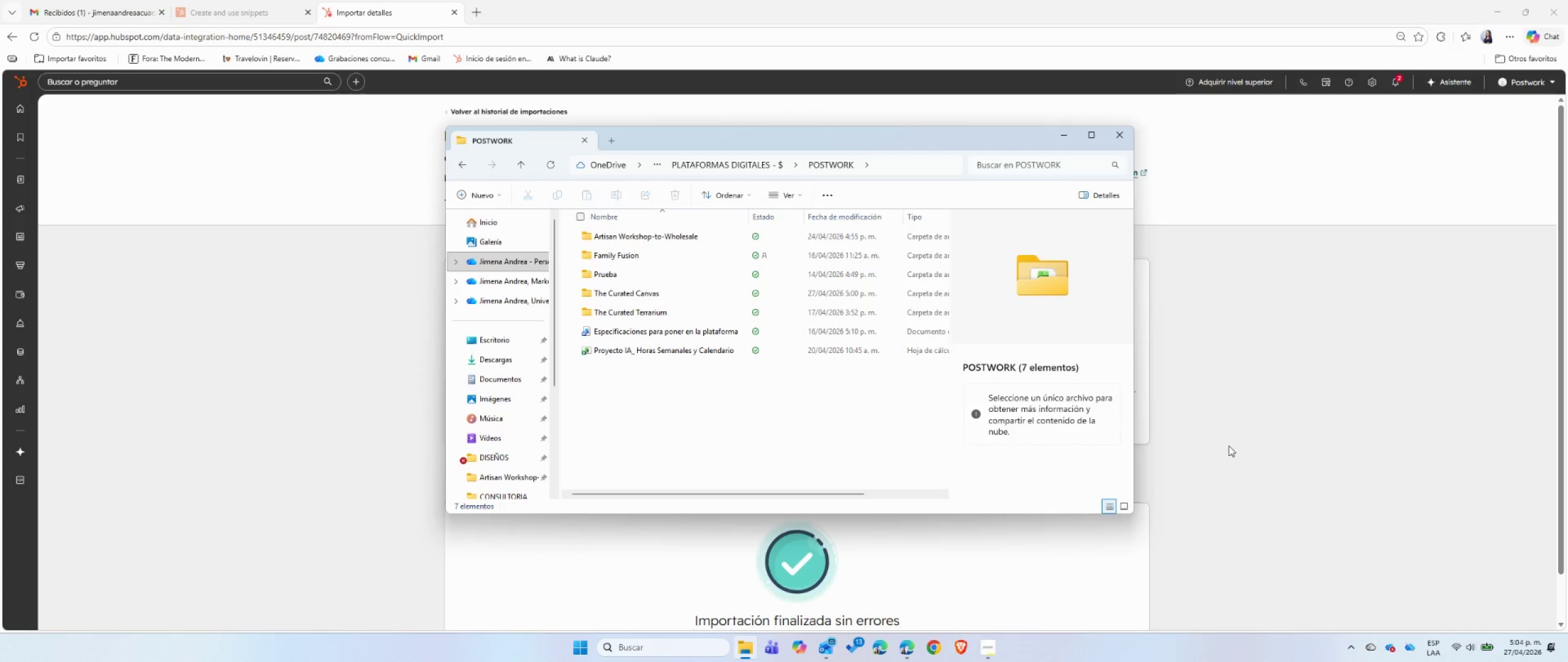 
double_click([1229, 446])
 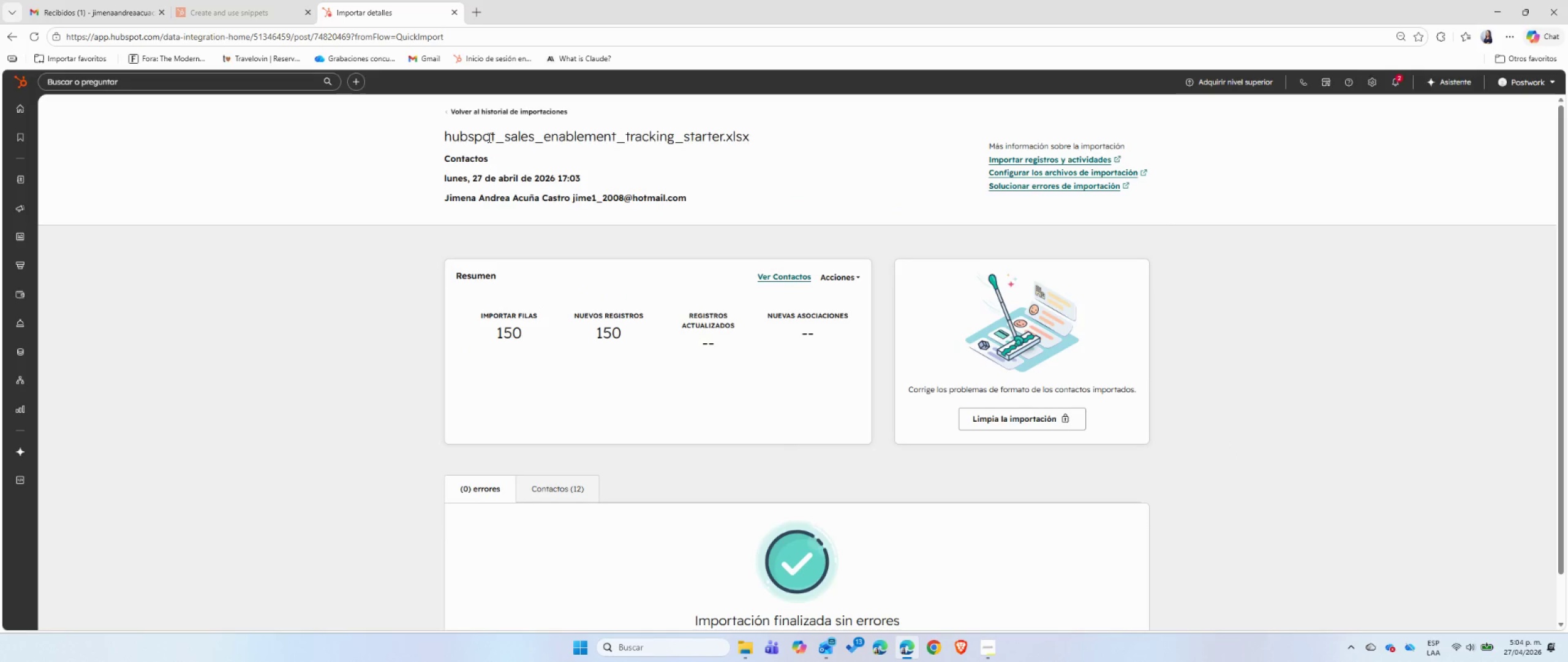 
left_click([481, 116])
 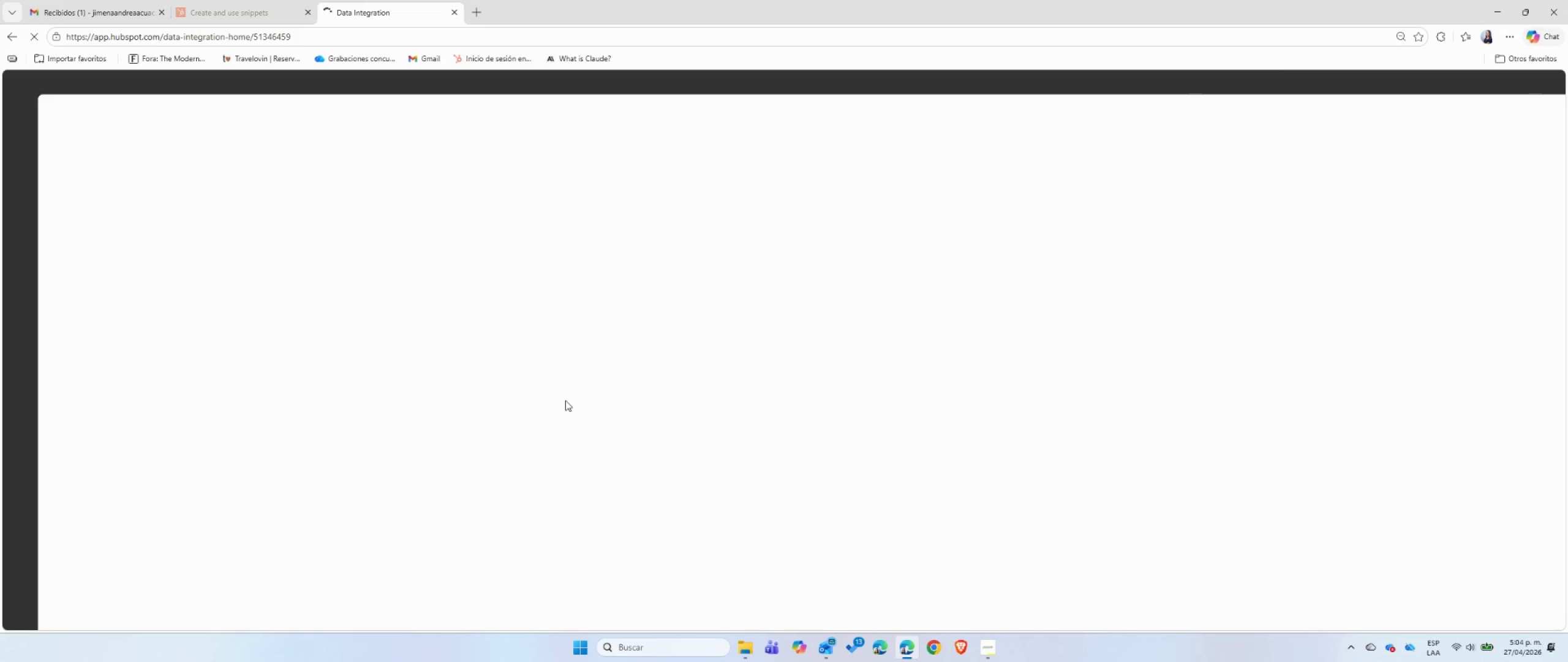 
wait(8.02)
 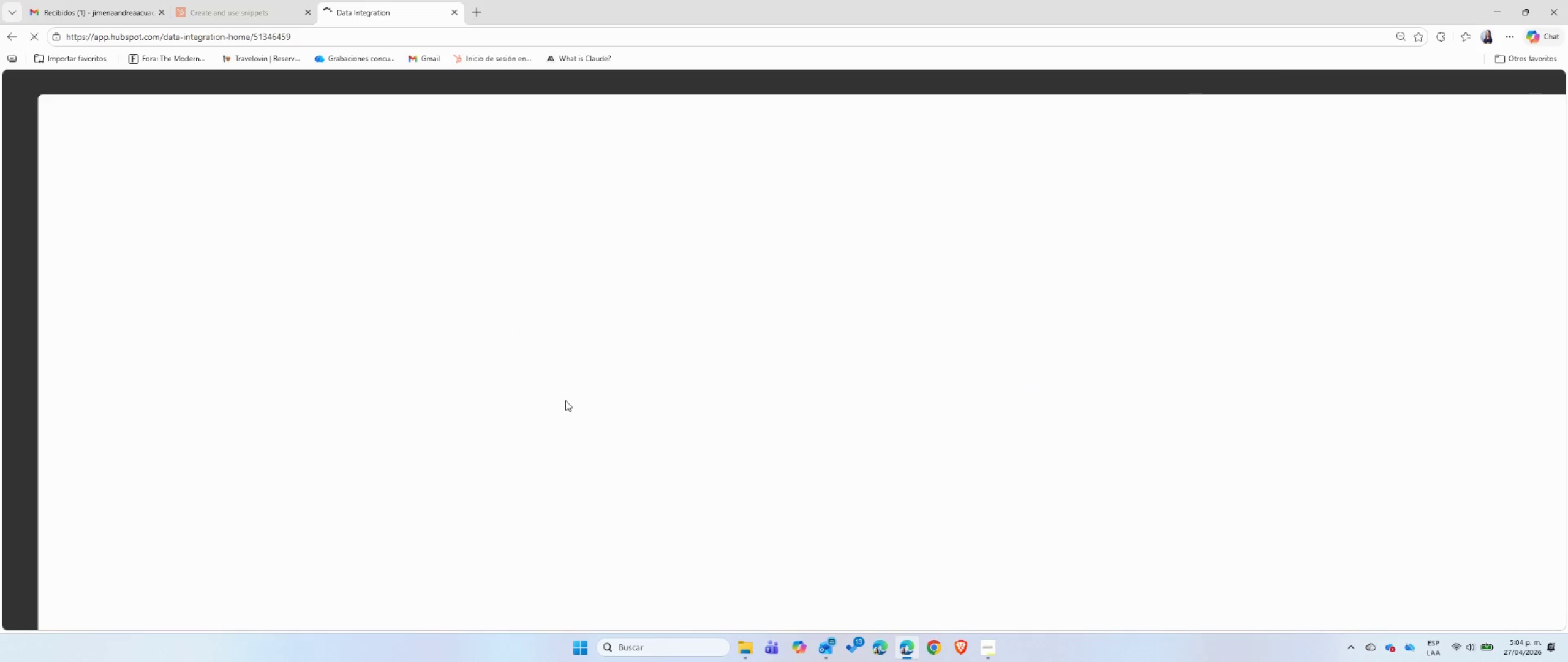 
scroll: coordinate [717, 439], scroll_direction: down, amount: 3.0
 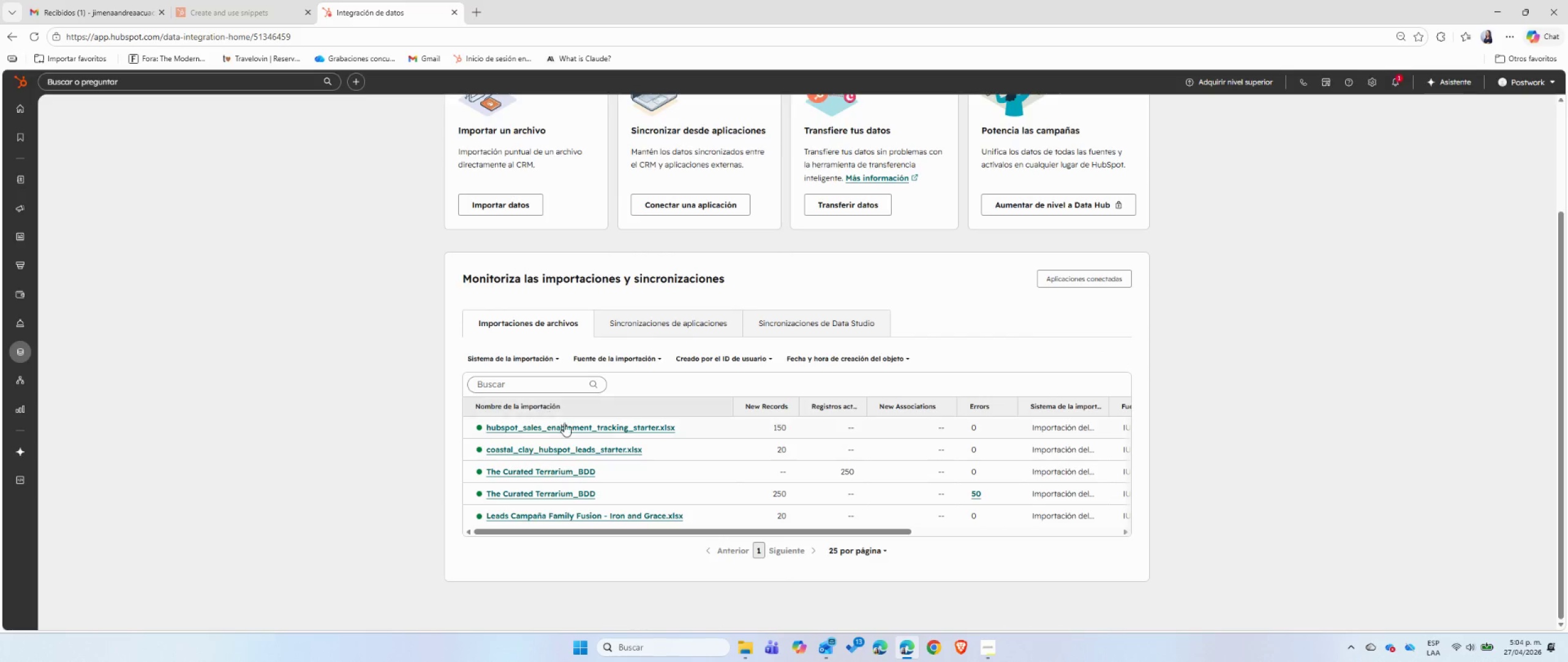 
left_click([712, 428])
 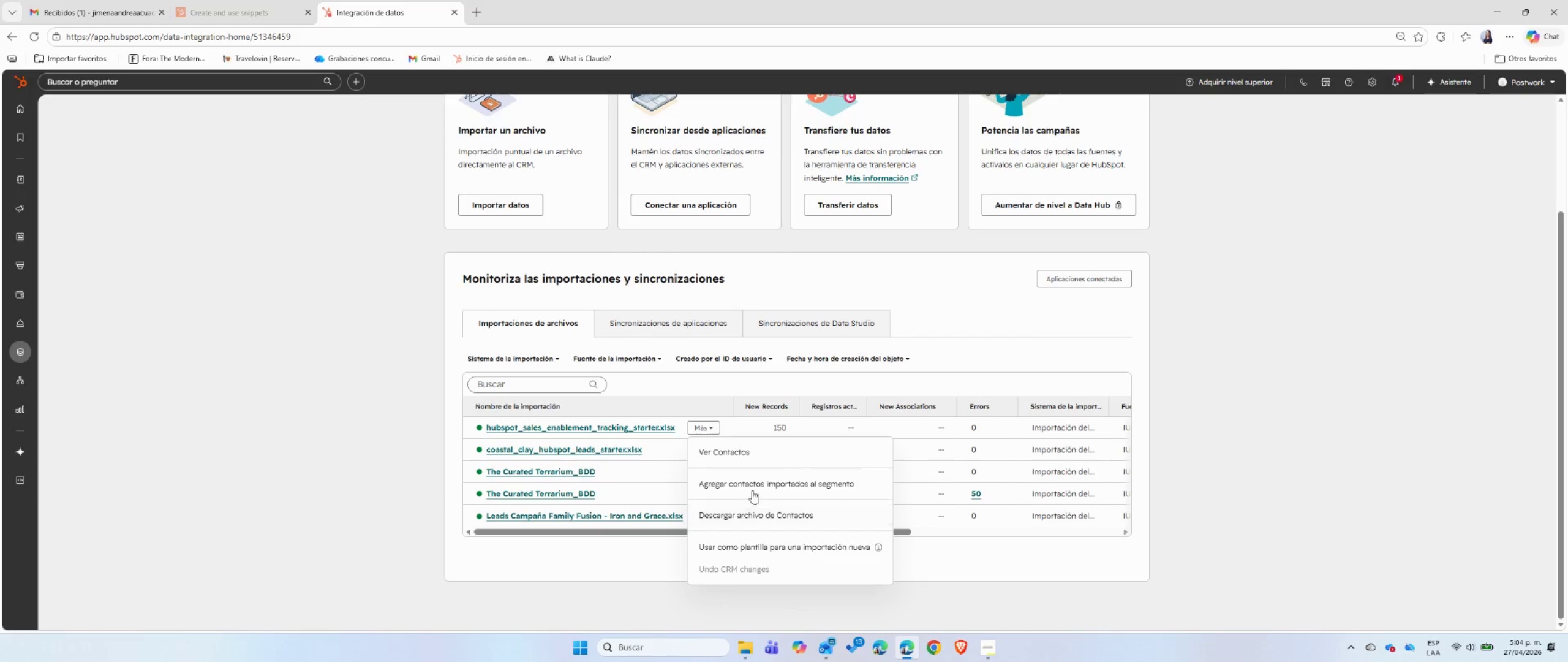 
left_click([753, 486])
 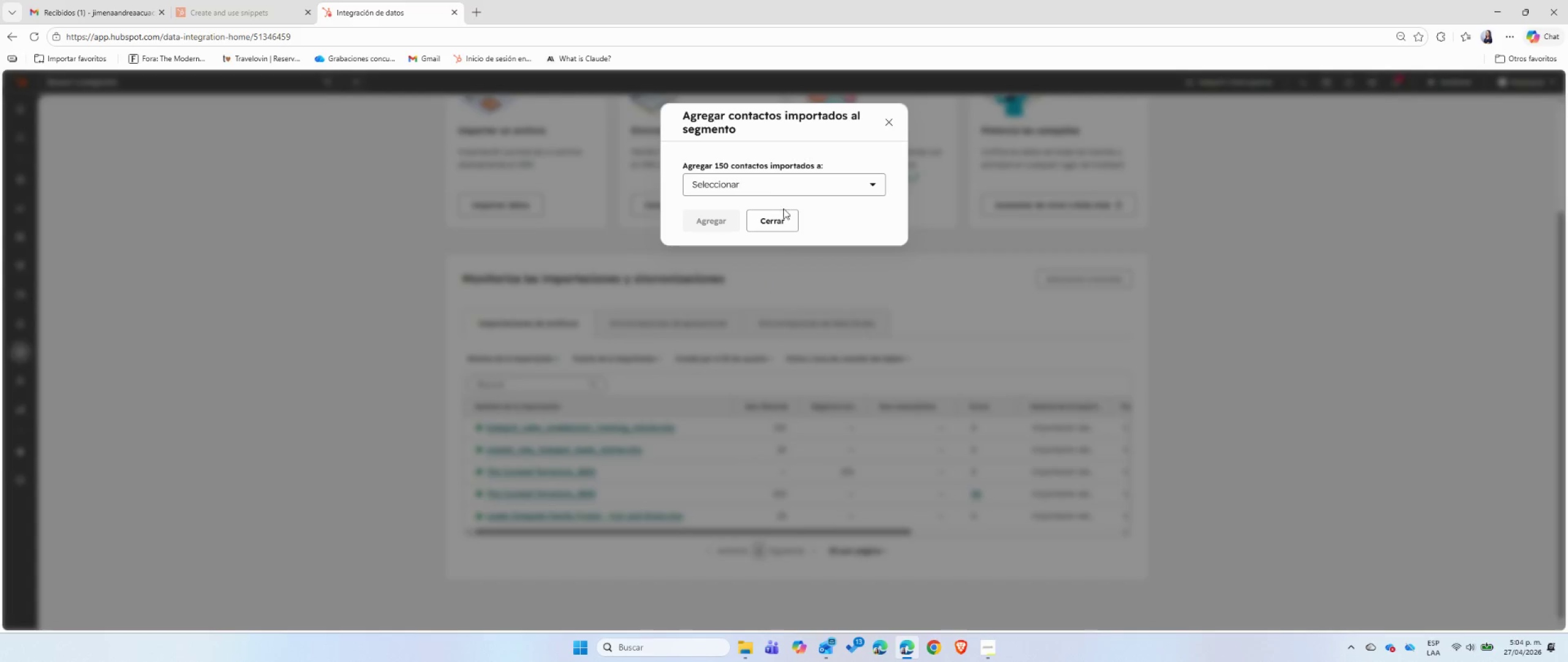 
left_click([783, 187])
 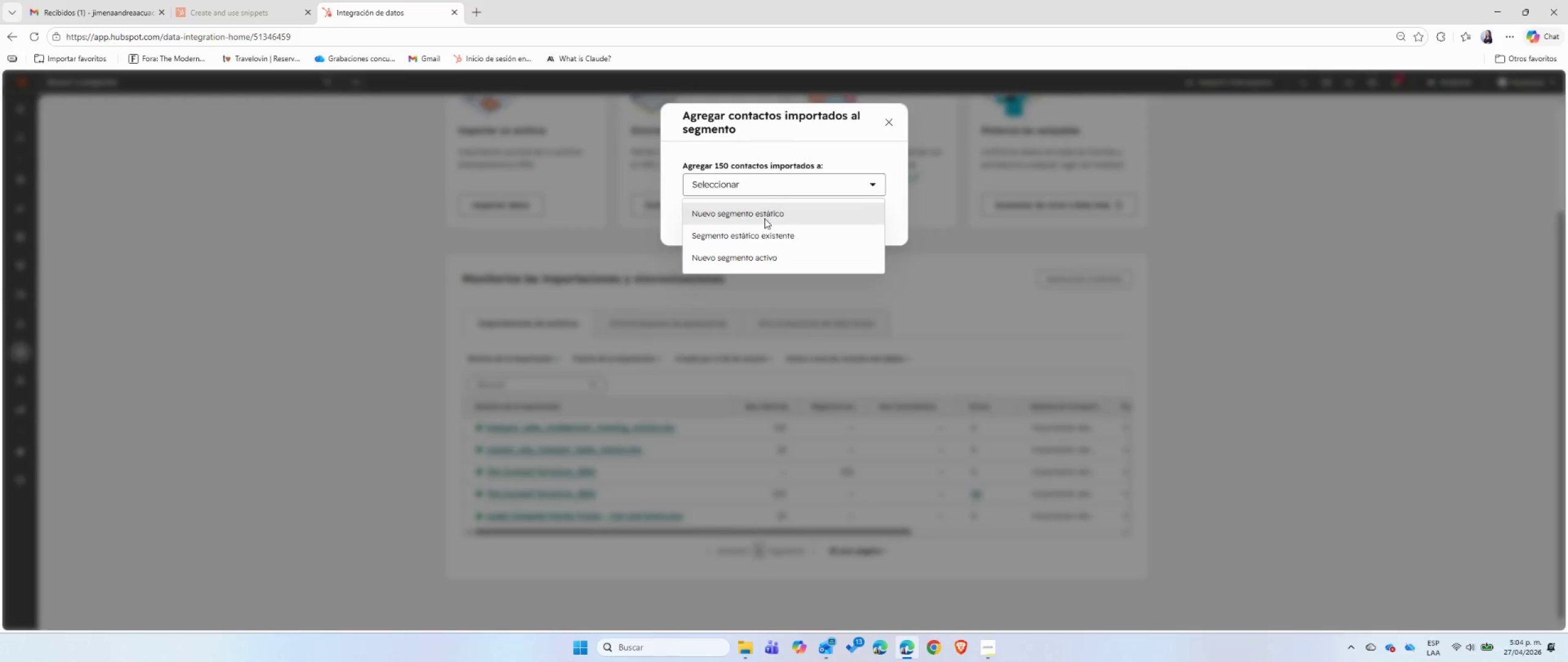 
left_click([764, 219])
 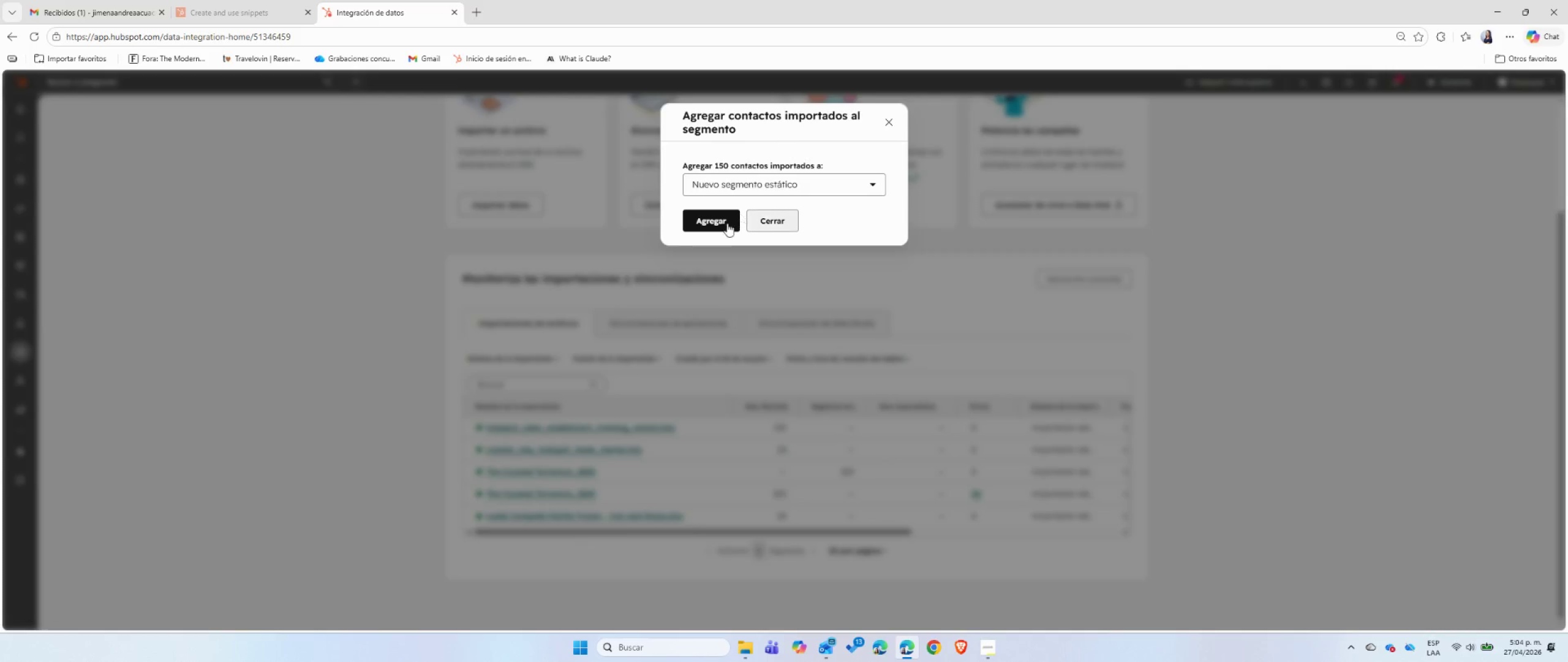 
left_click([727, 223])
 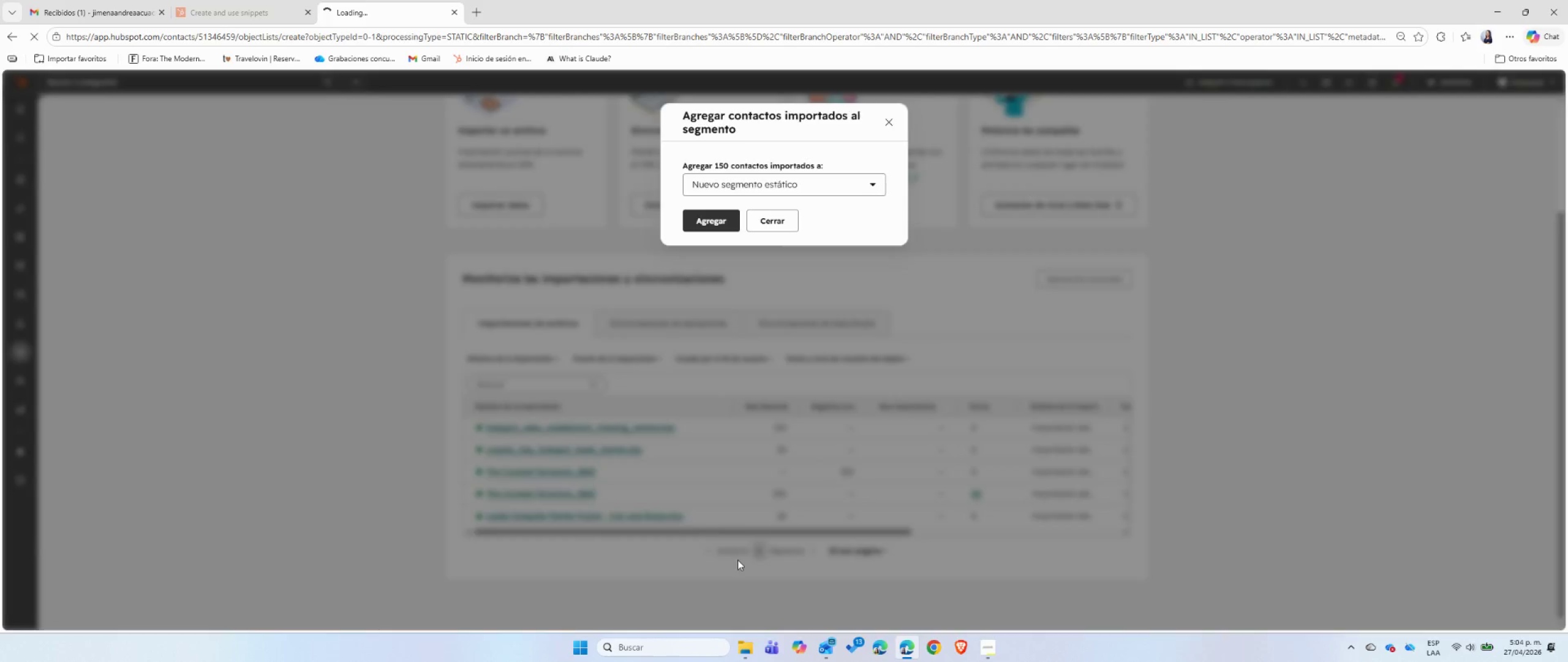 
left_click([750, 652])
 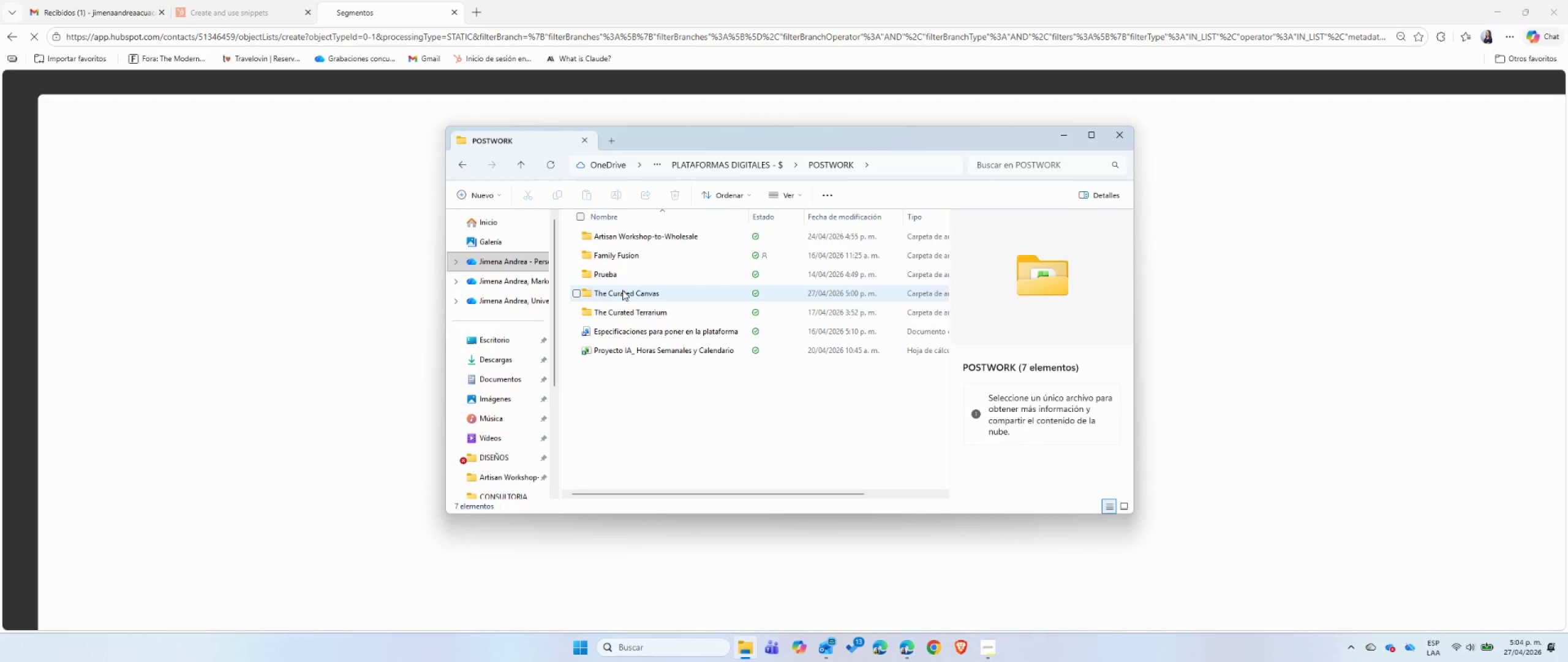 
double_click([622, 290])
 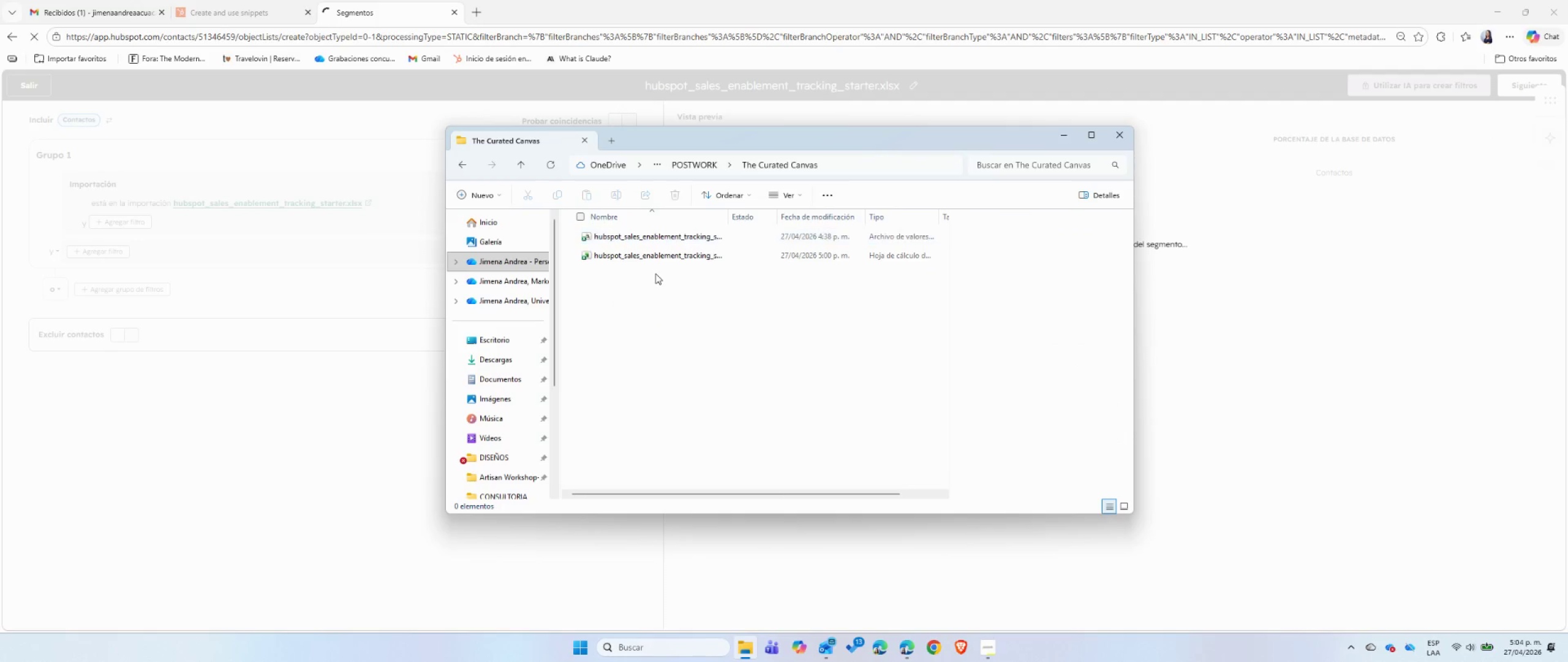 
double_click([650, 259])
 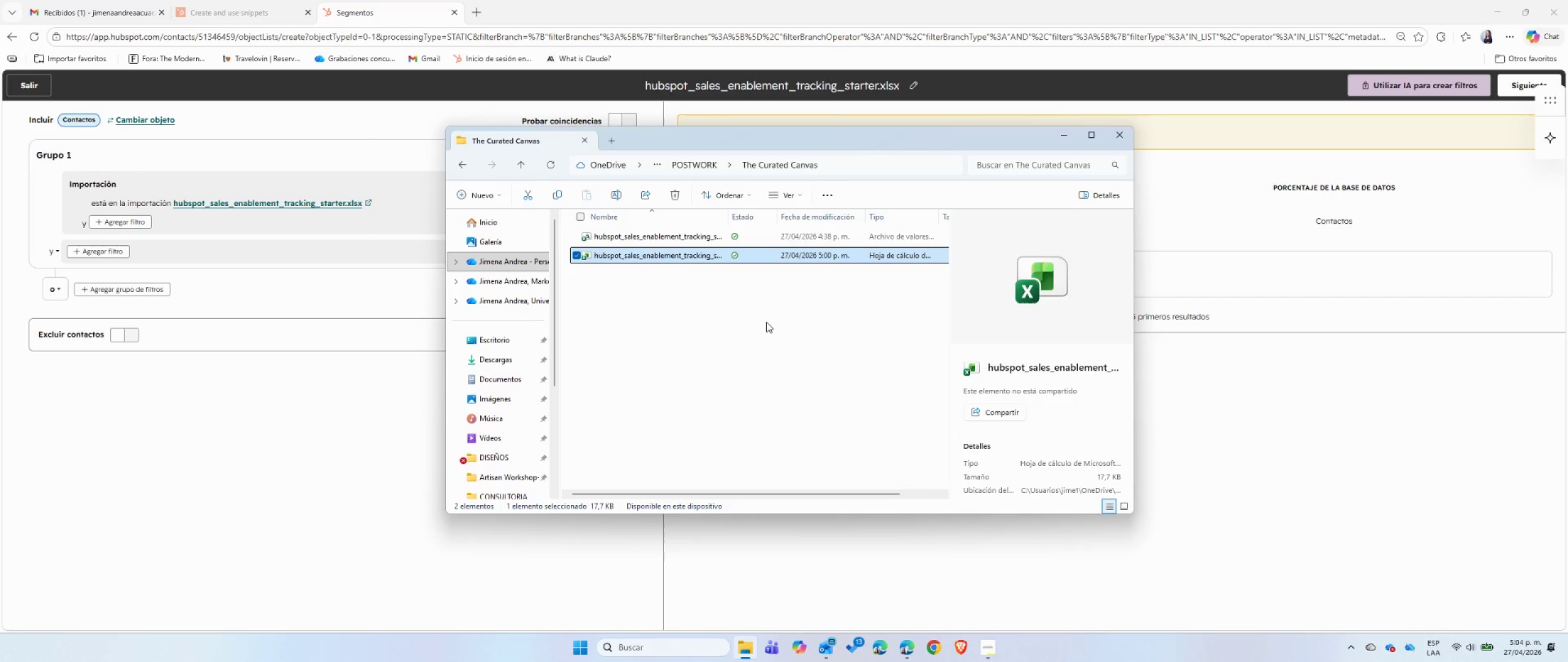 
wait(10.47)
 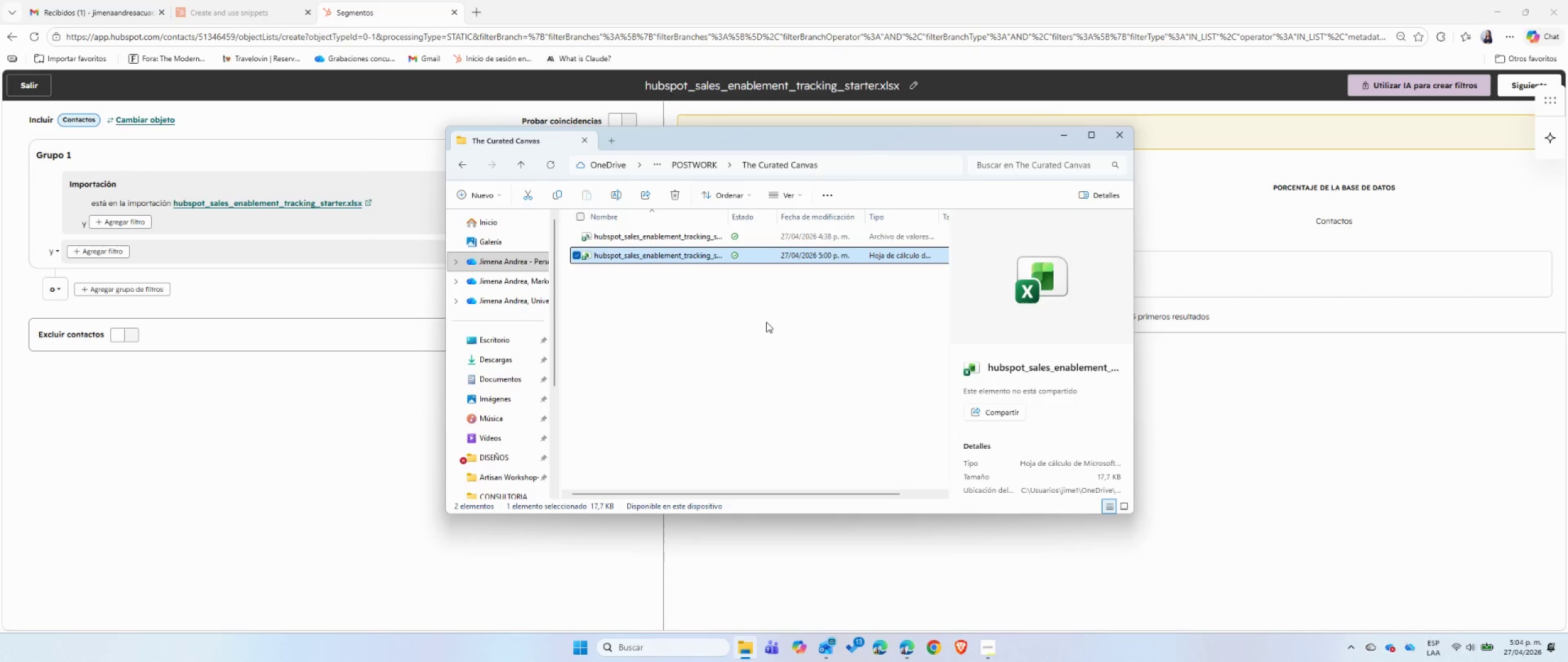 
mouse_move([1257, 140])
 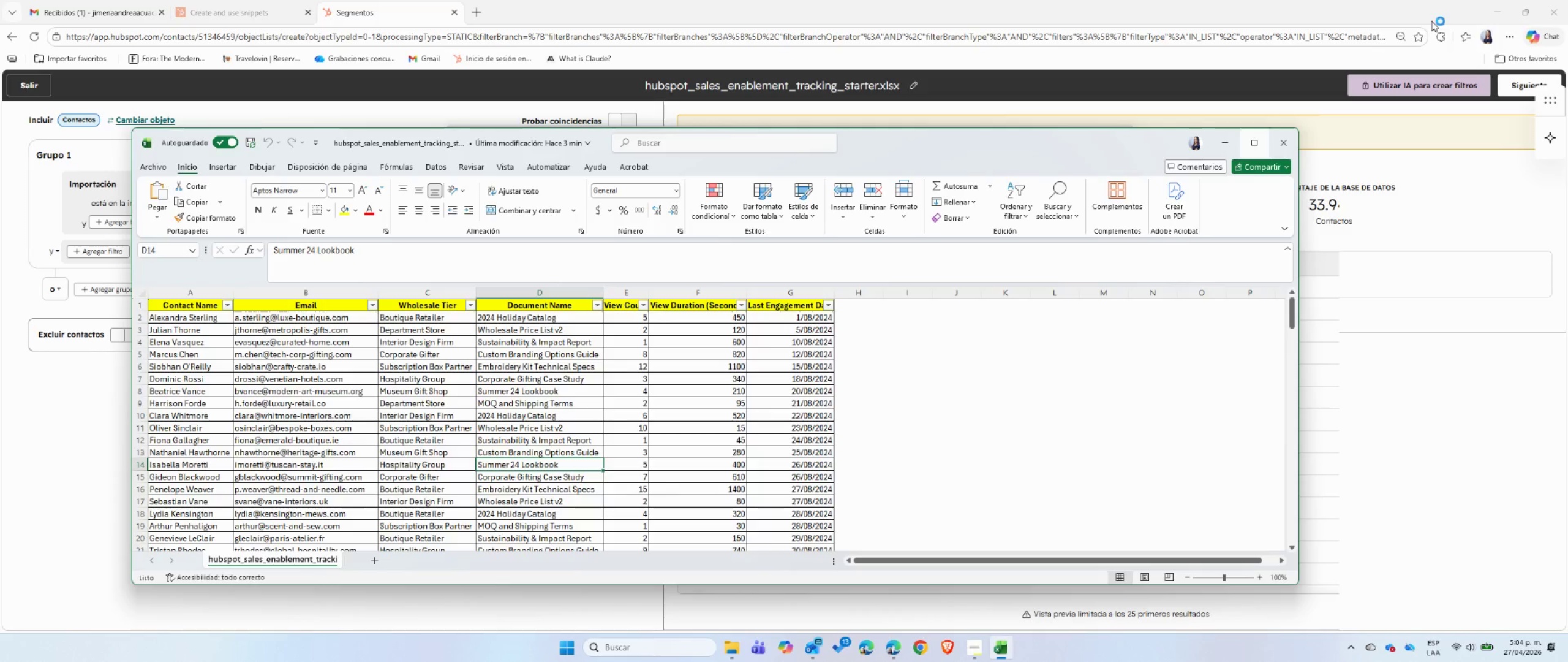 
mouse_move([1511, 18])
 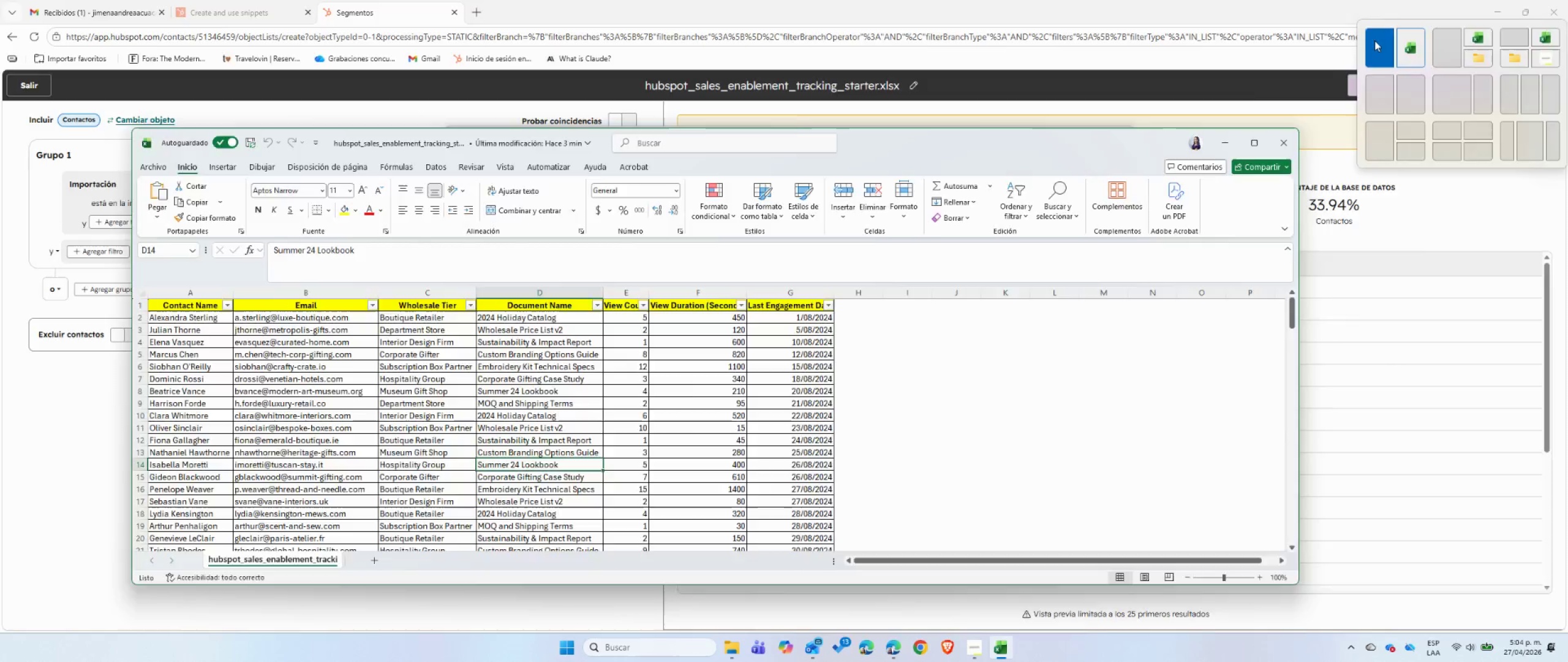 
left_click([1374, 40])
 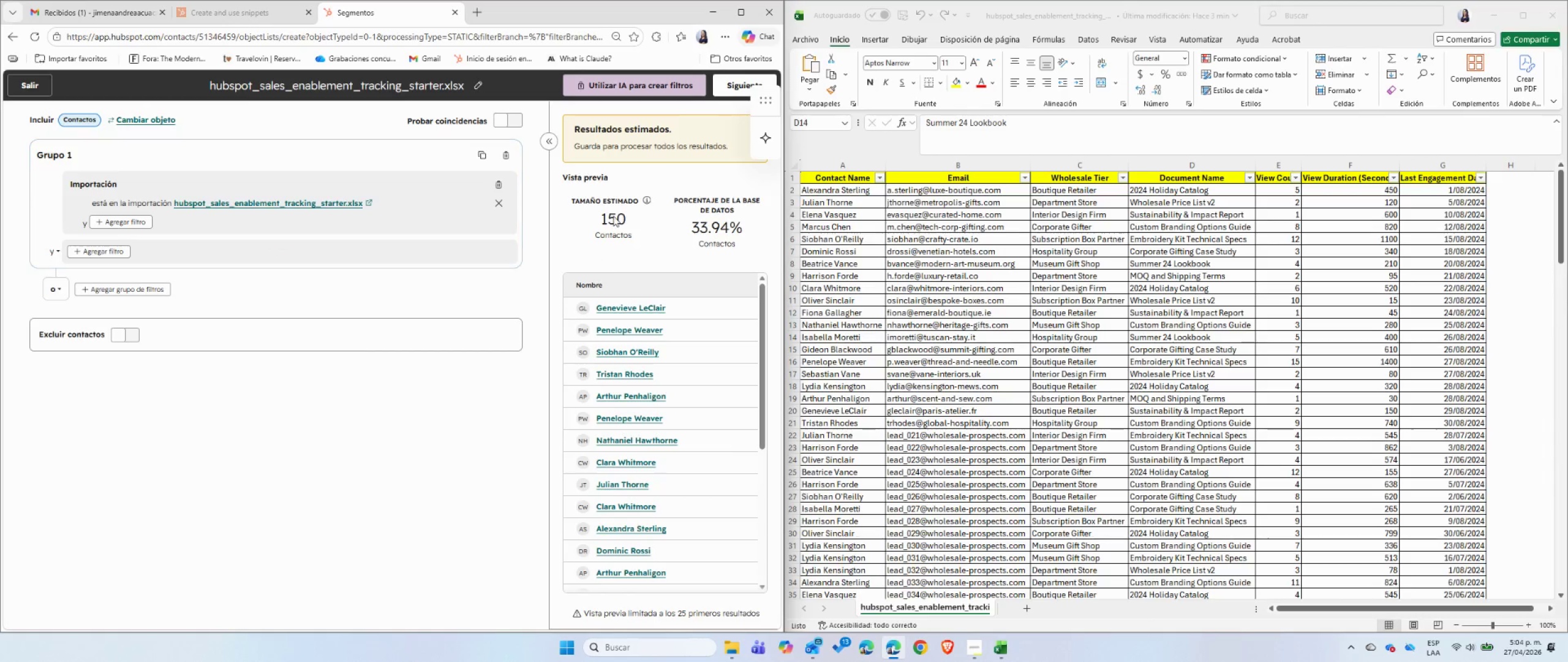 
left_click([721, 86])
 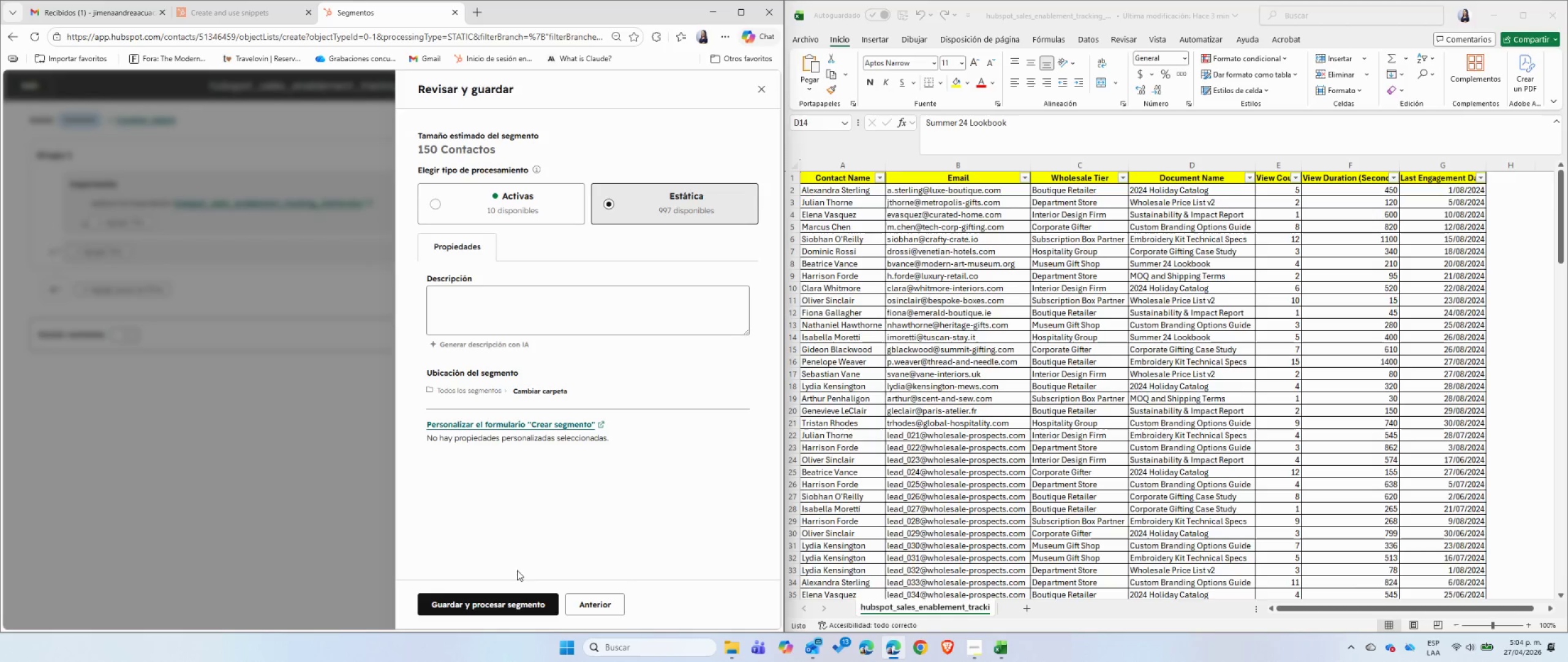 
left_click([503, 607])
 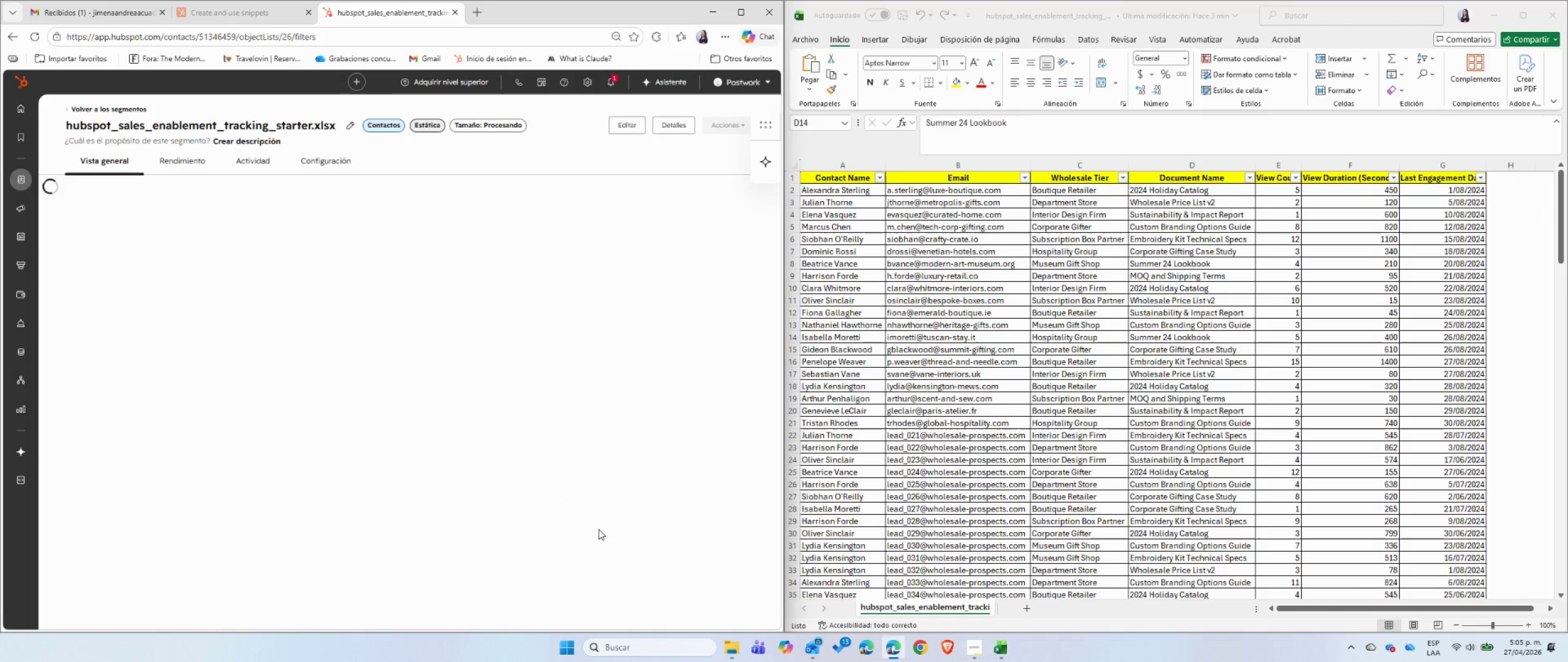 
wait(10.5)
 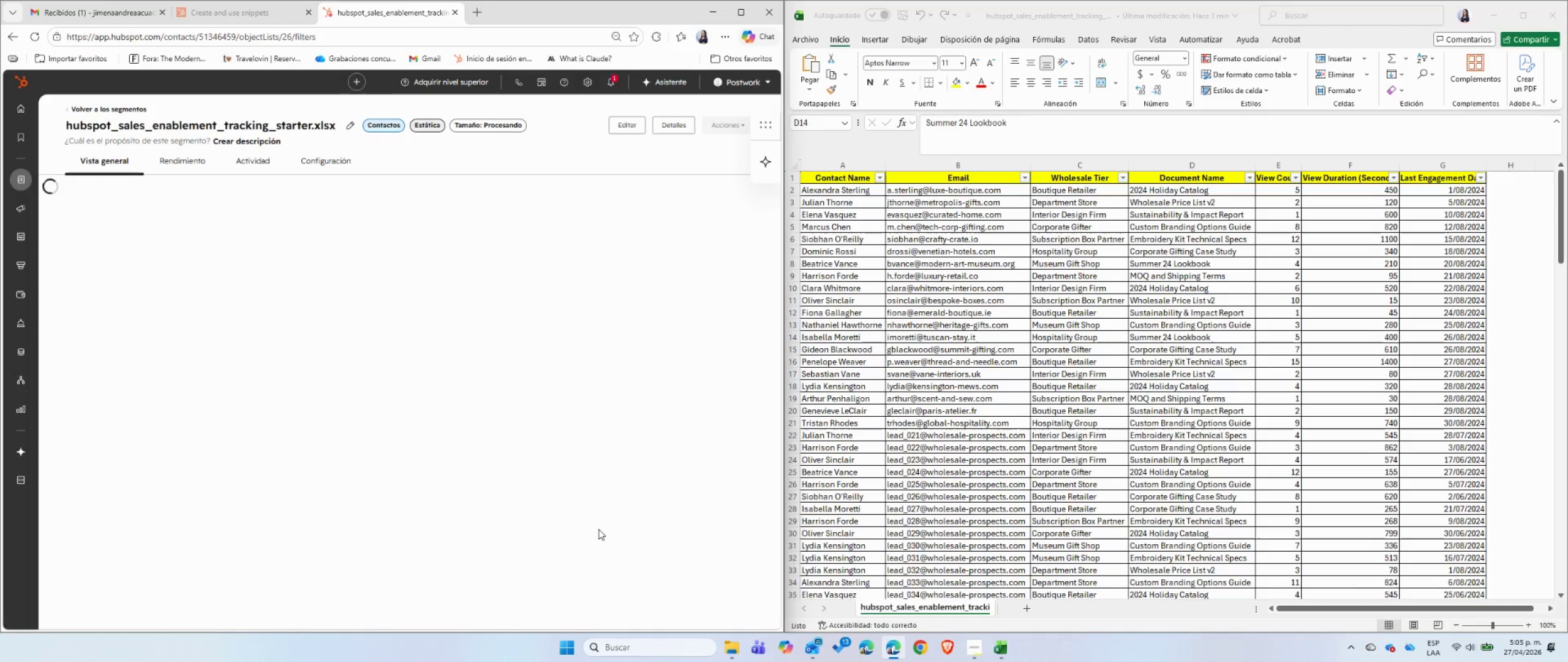 
left_click([351, 126])
 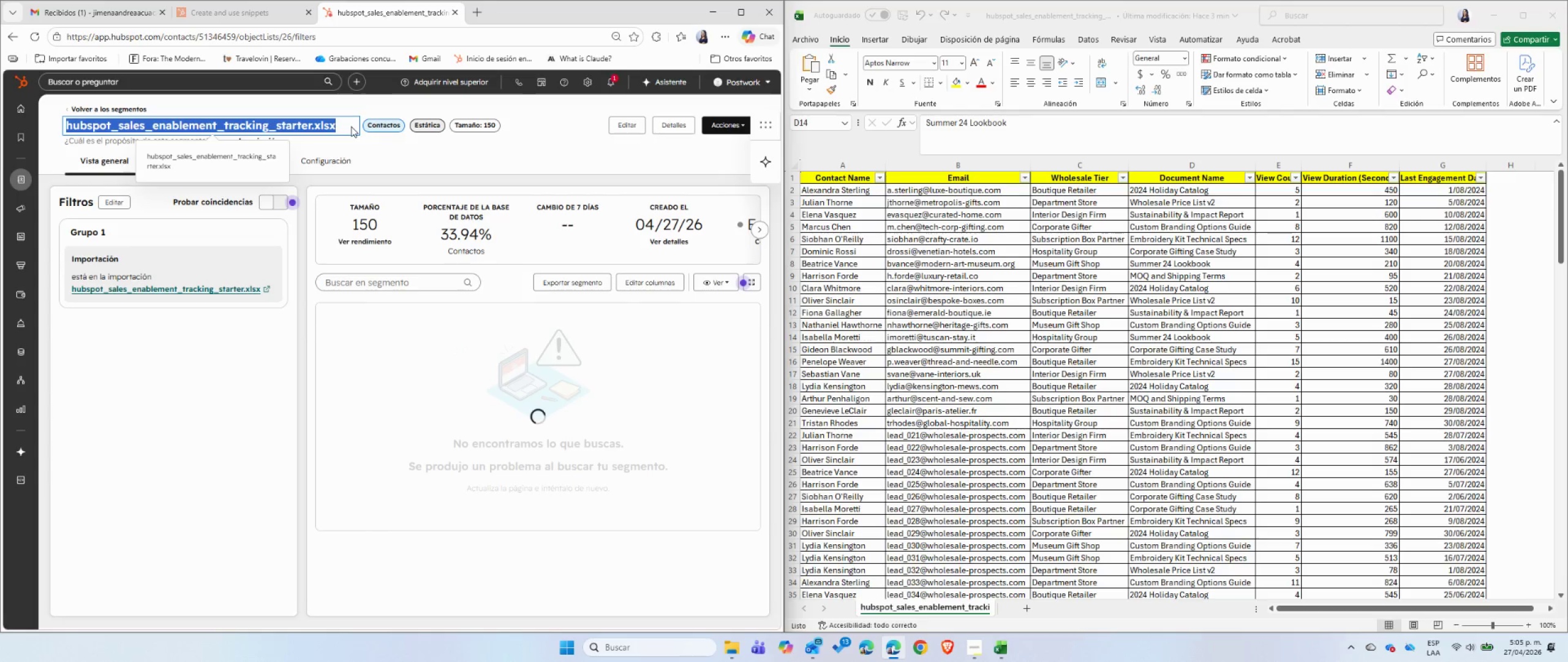 
key(Control+V)
 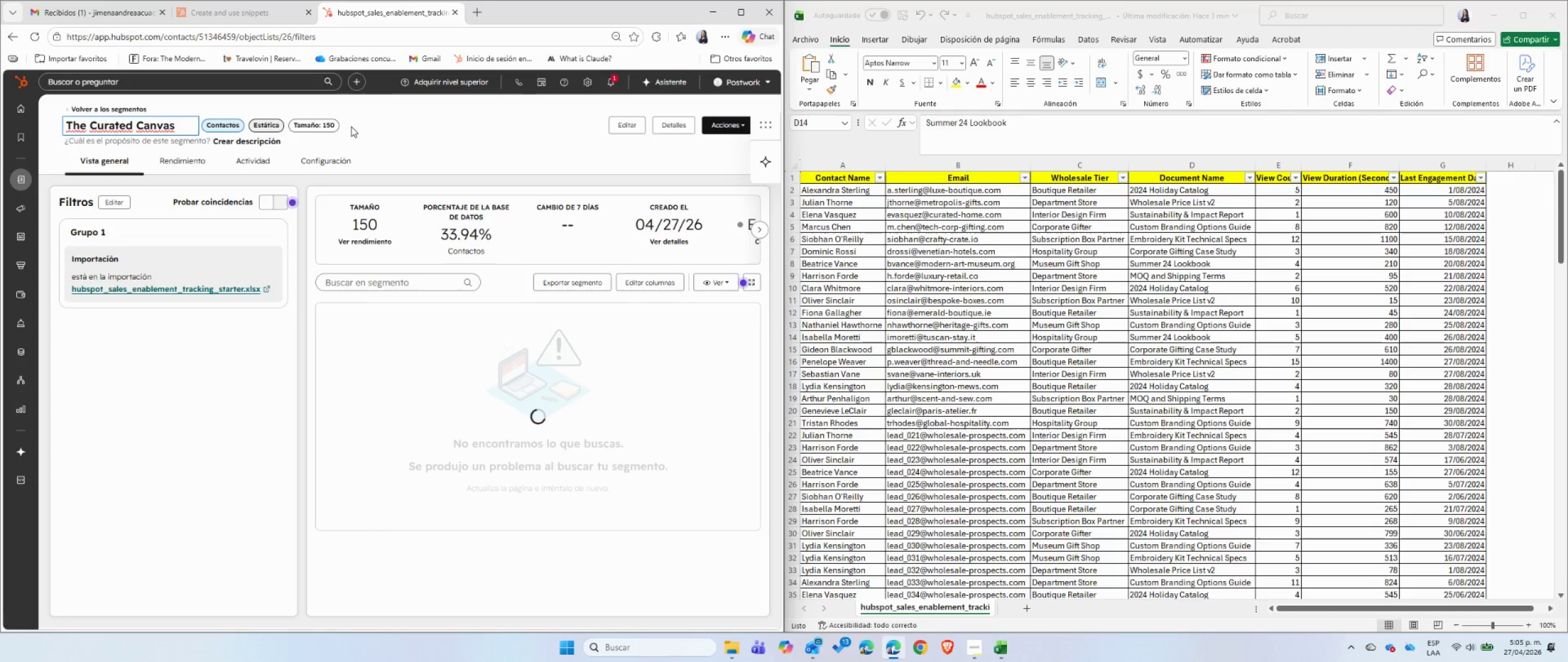 
type(_BDD)
 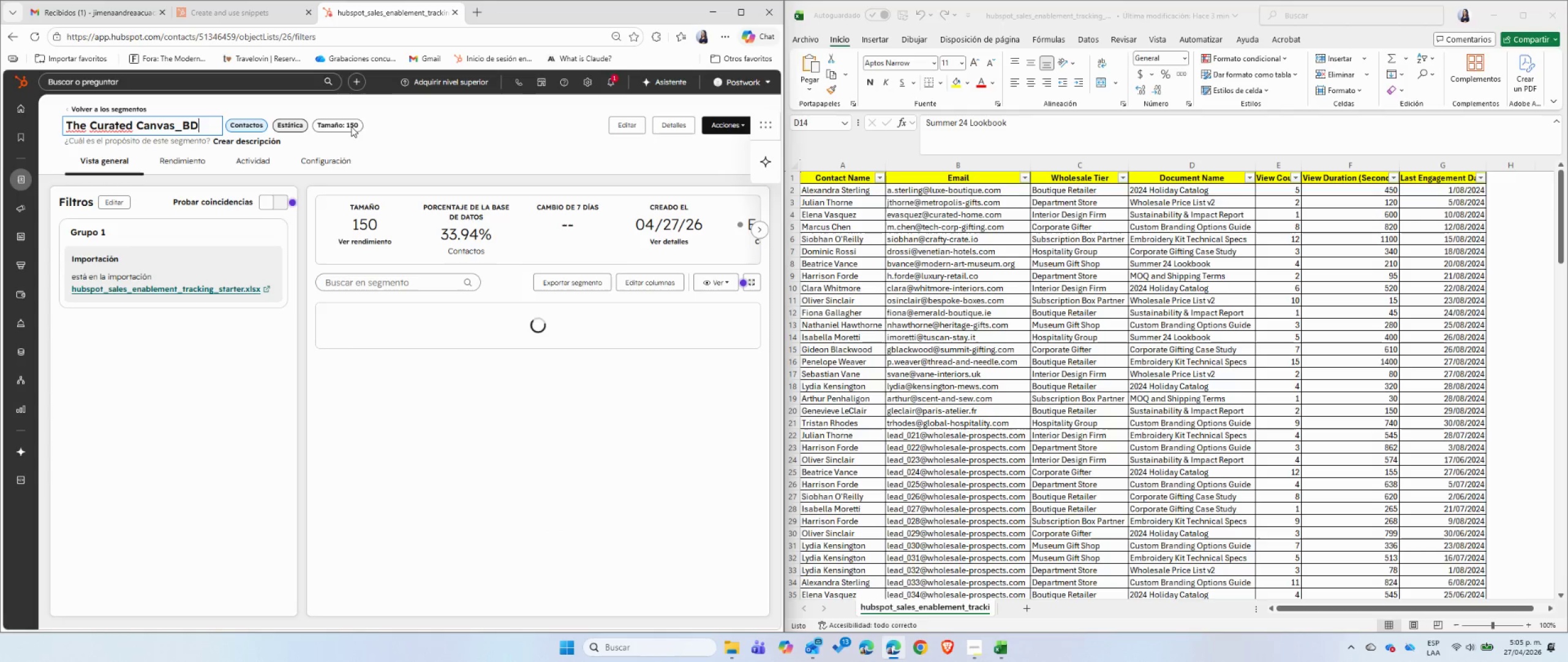 
left_click([469, 153])
 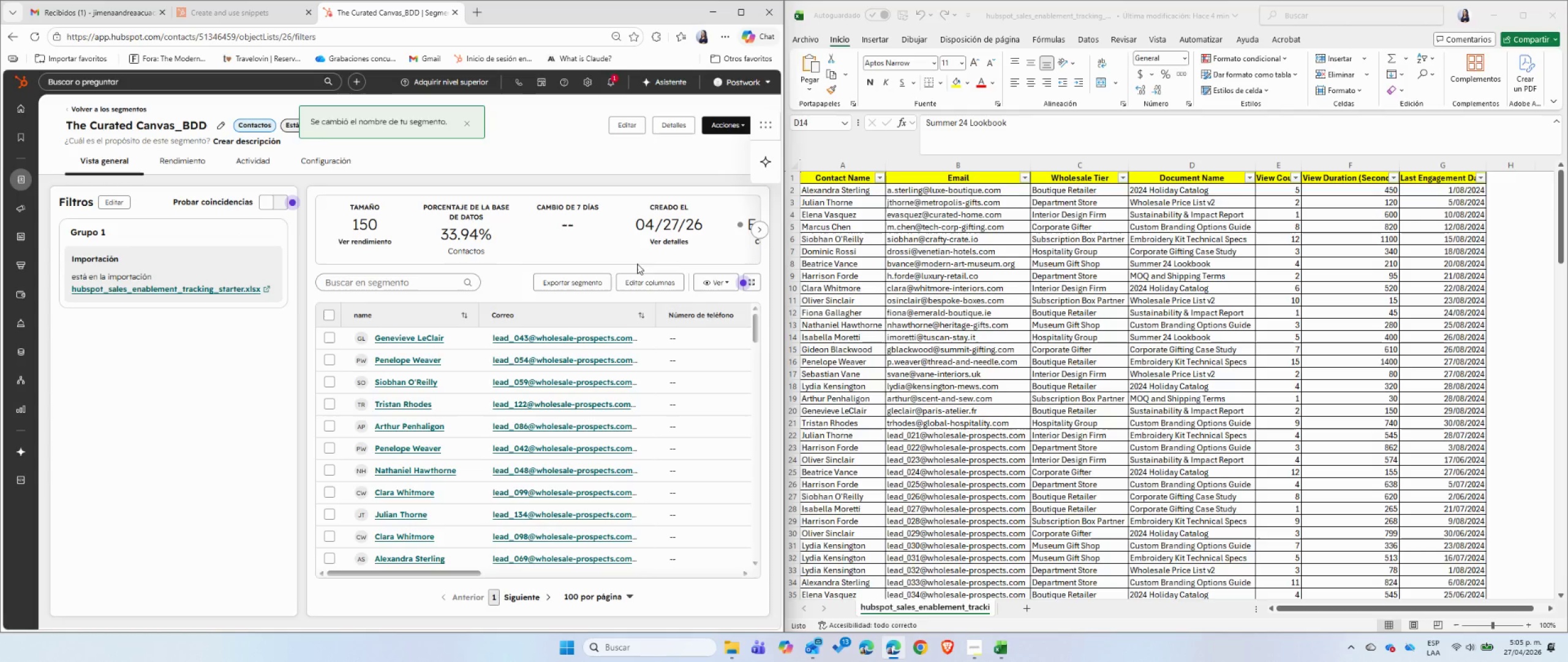 
left_click([747, 282])
 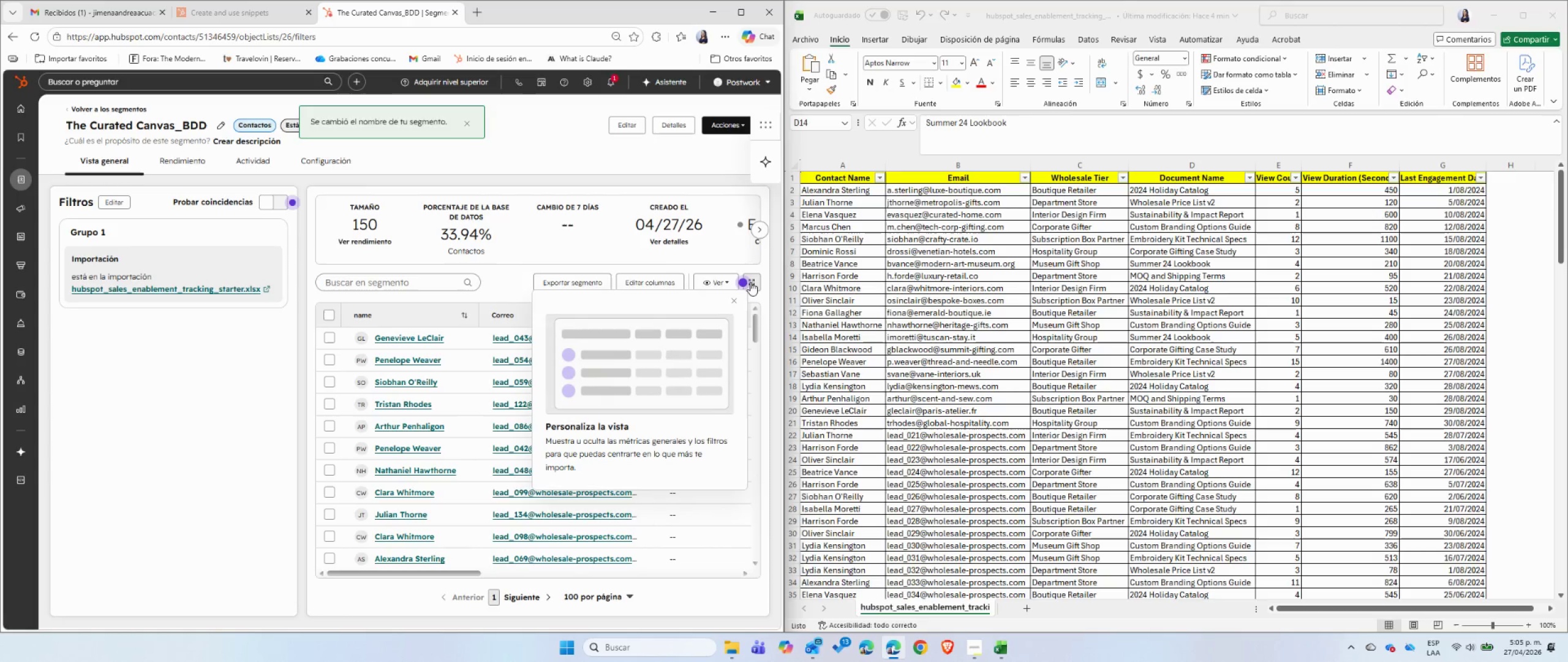 
left_click([750, 282])
 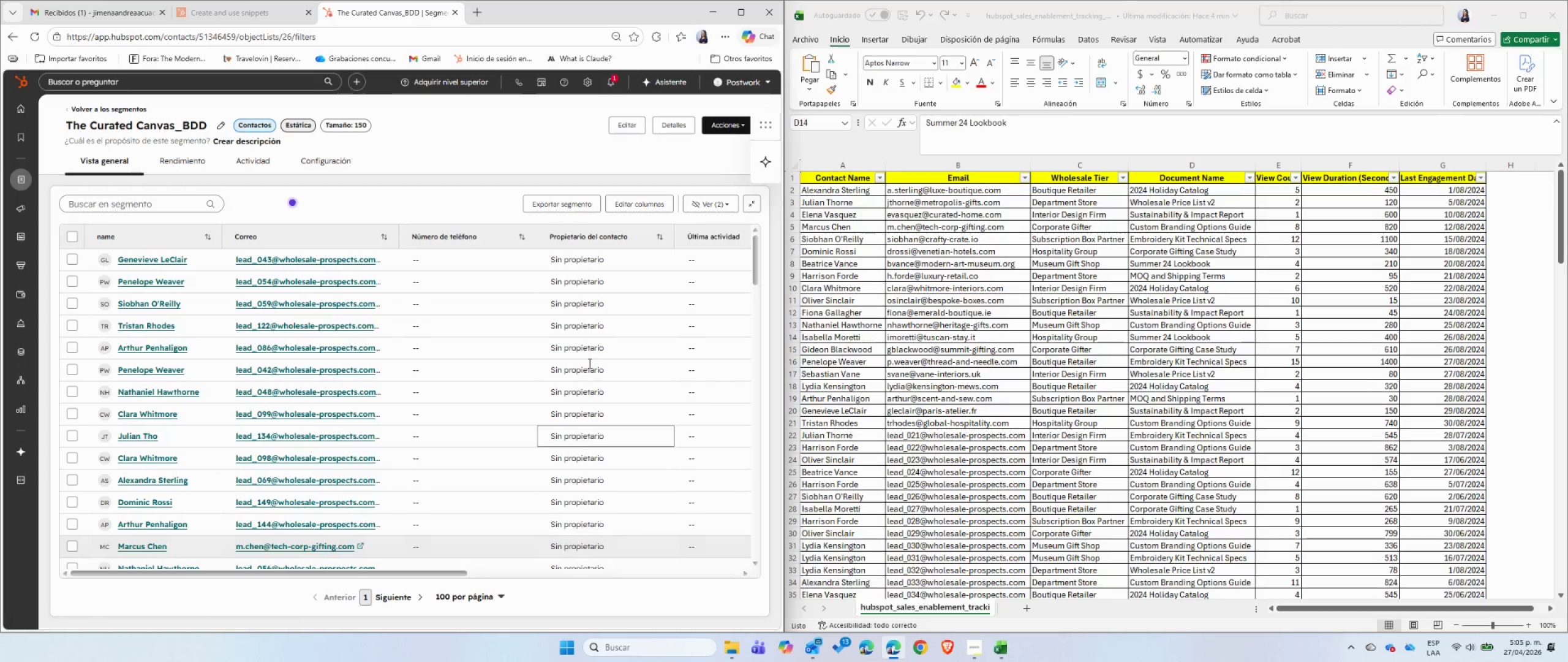 
left_click([642, 207])
 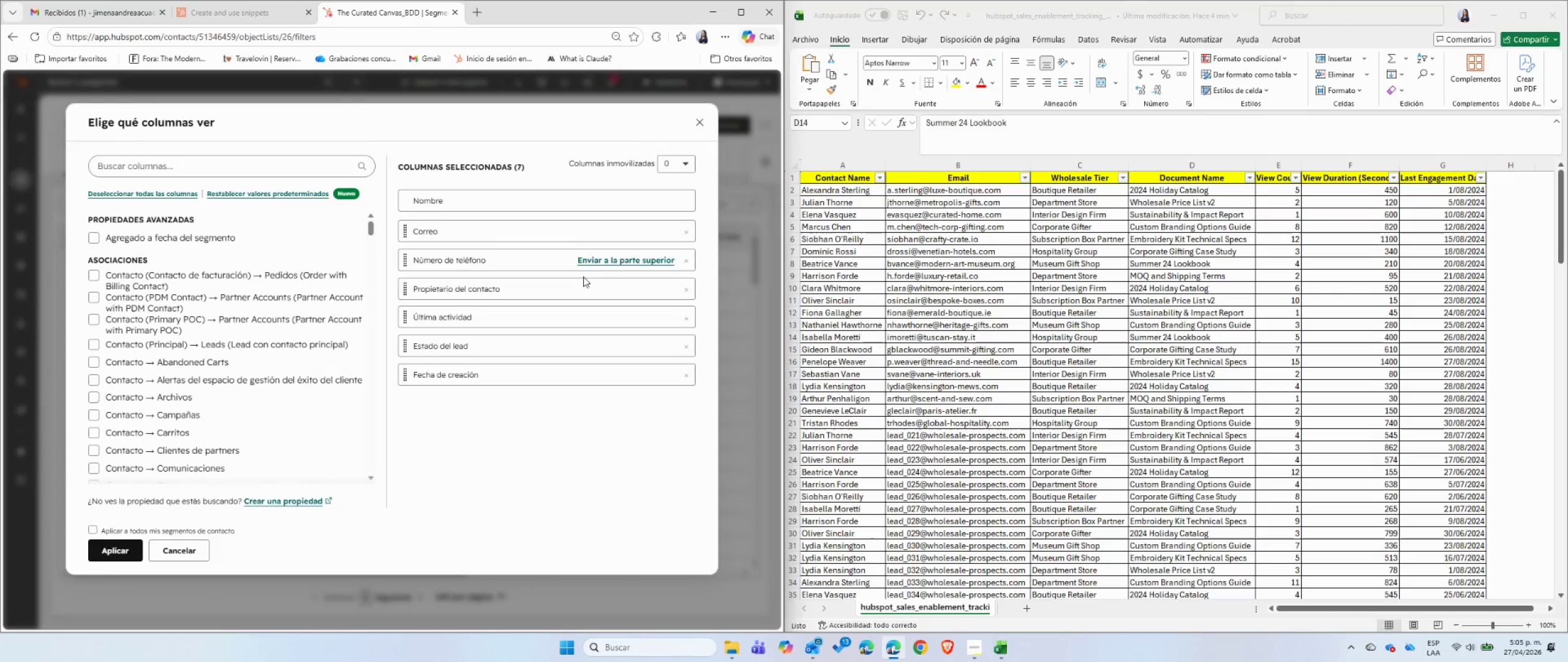 
left_click([684, 259])
 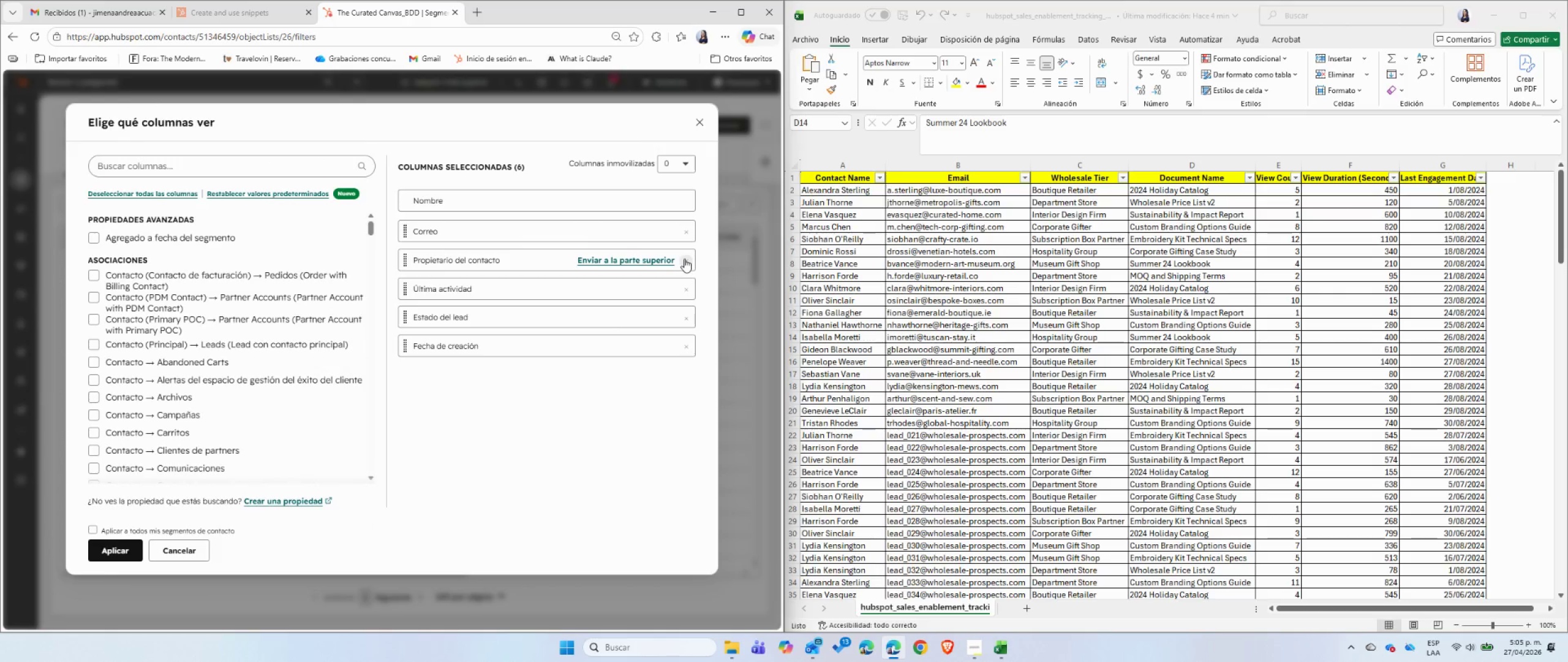 
left_click([684, 259])
 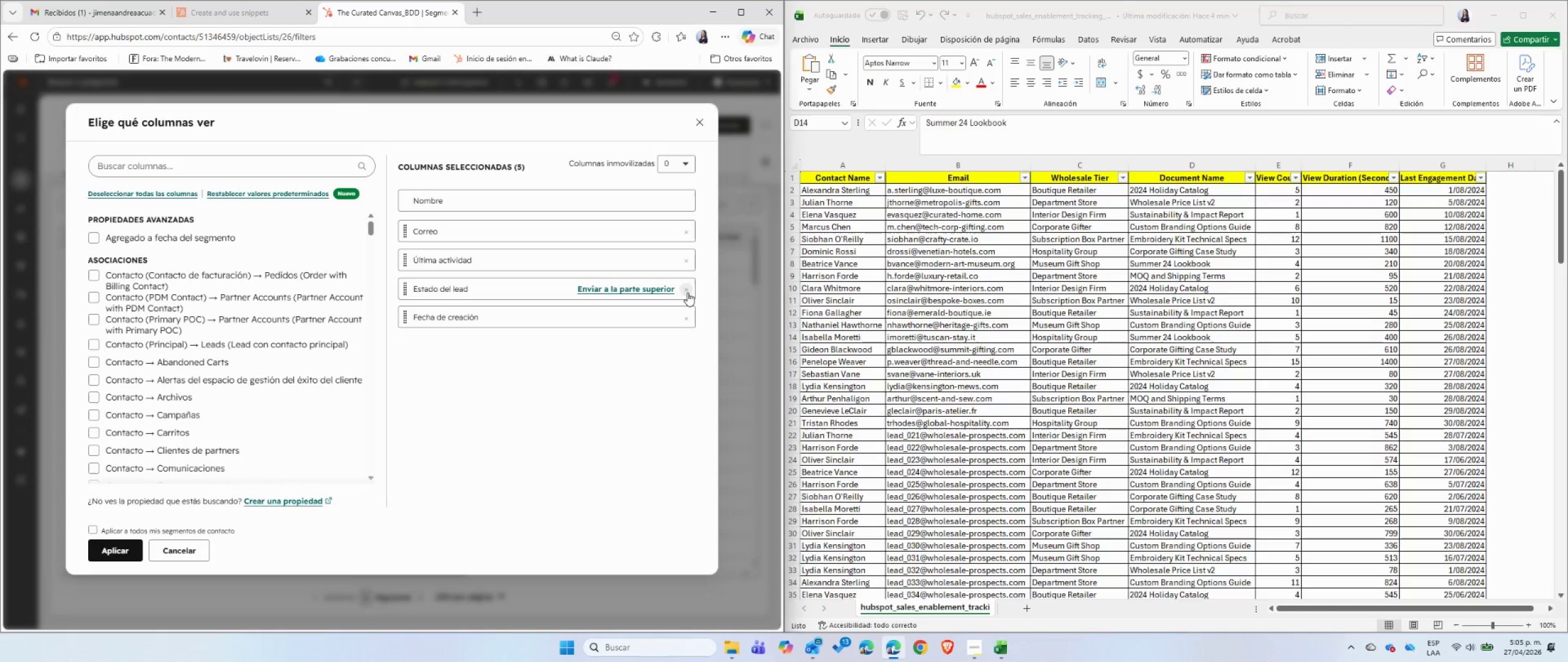 
wait(6.67)
 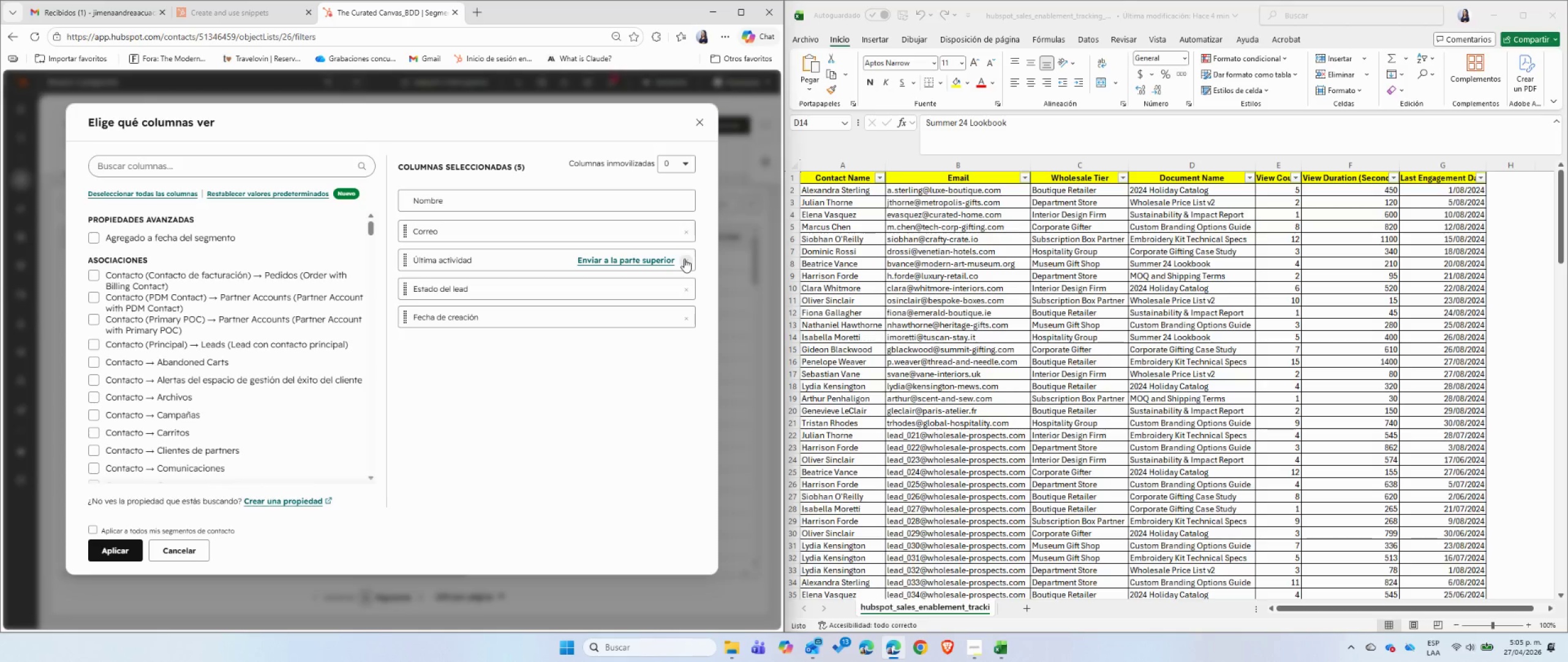 
left_click([687, 292])
 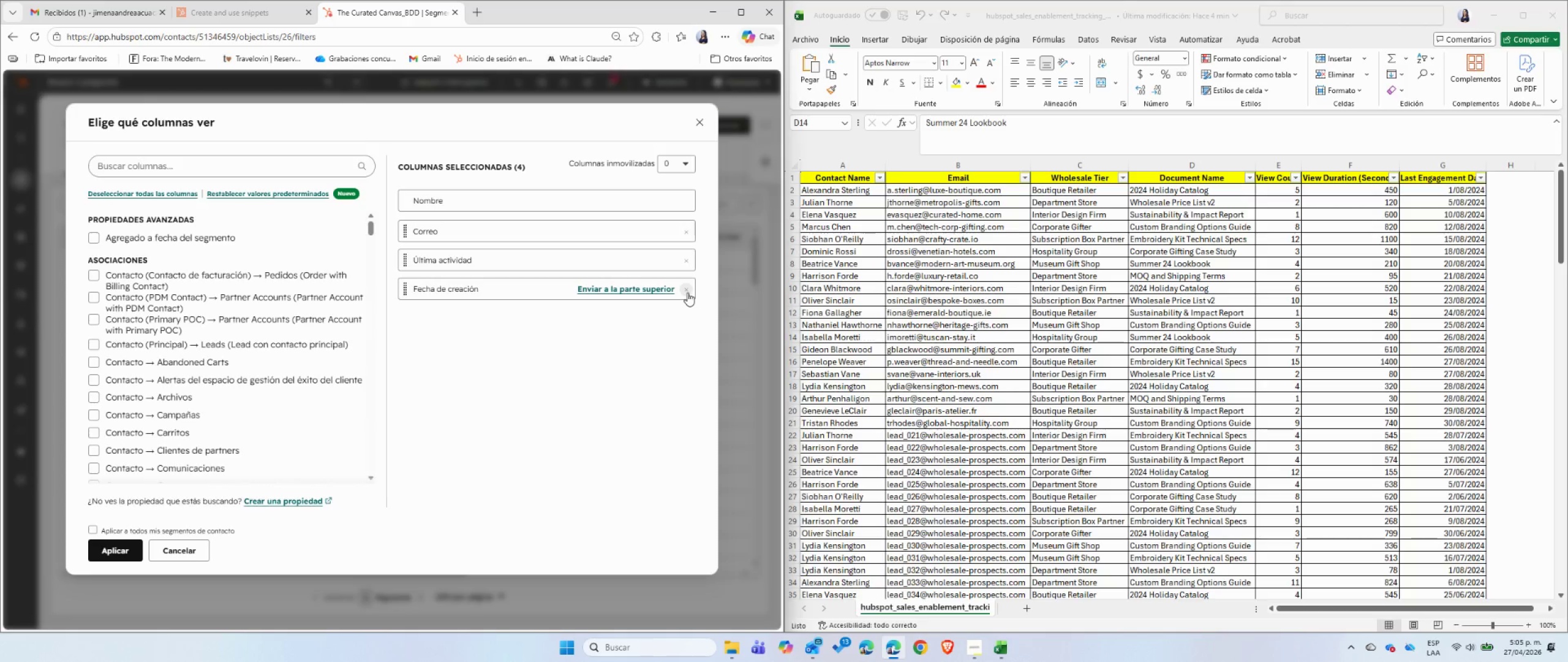 
left_click([166, 169])
 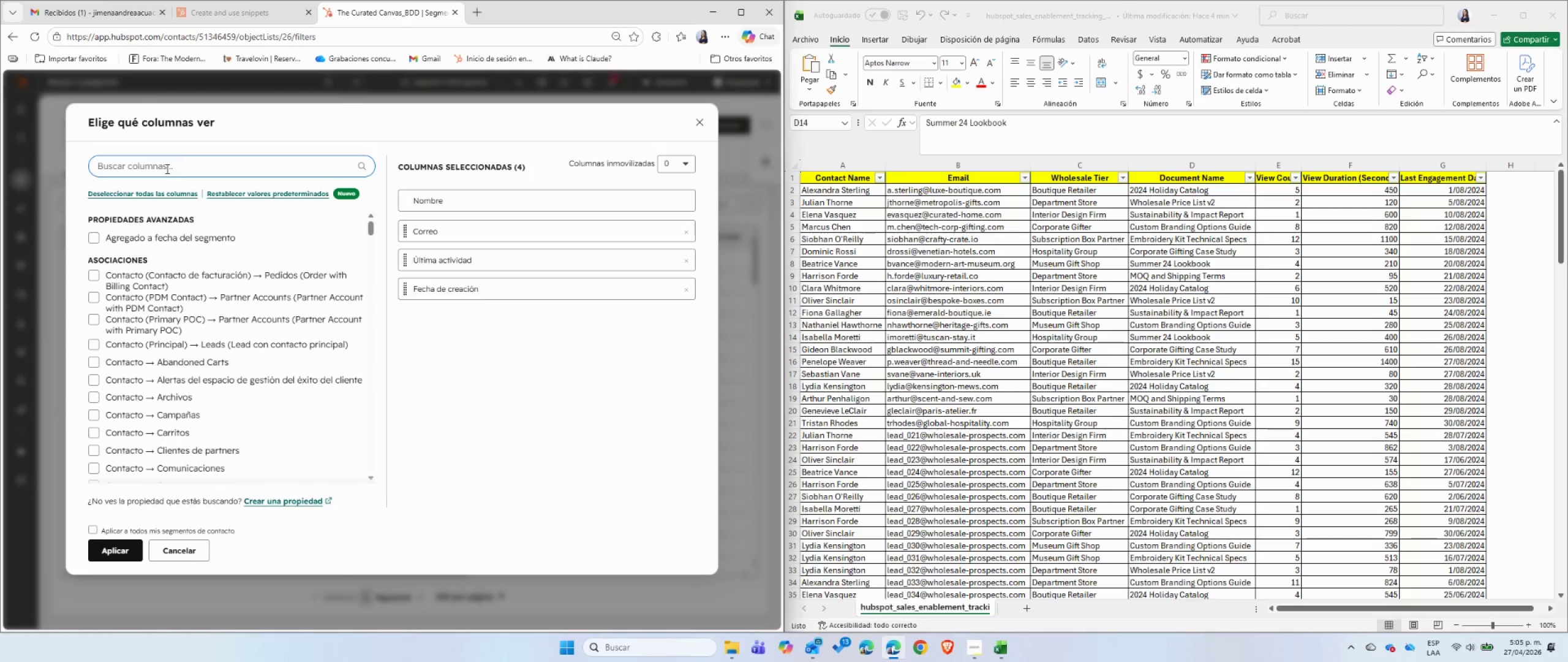 
type(who)
 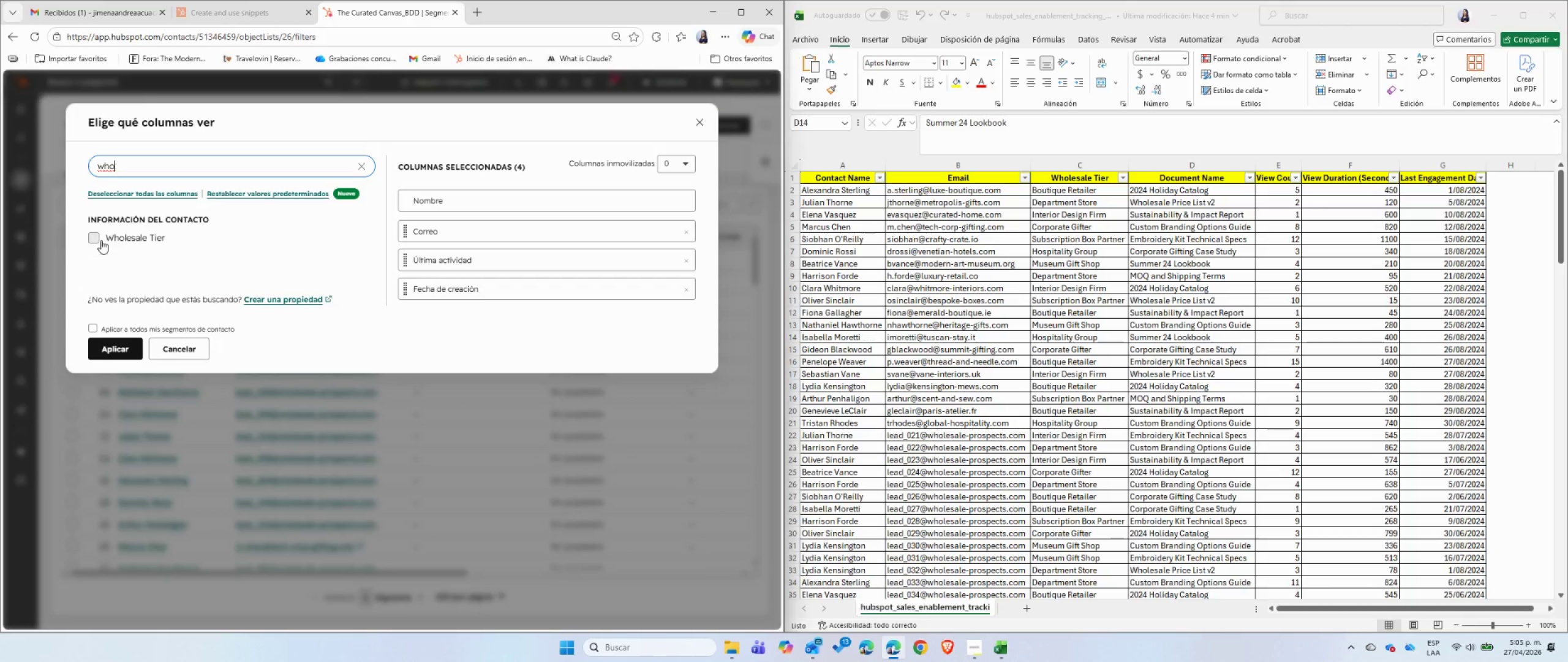 
left_click([94, 243])
 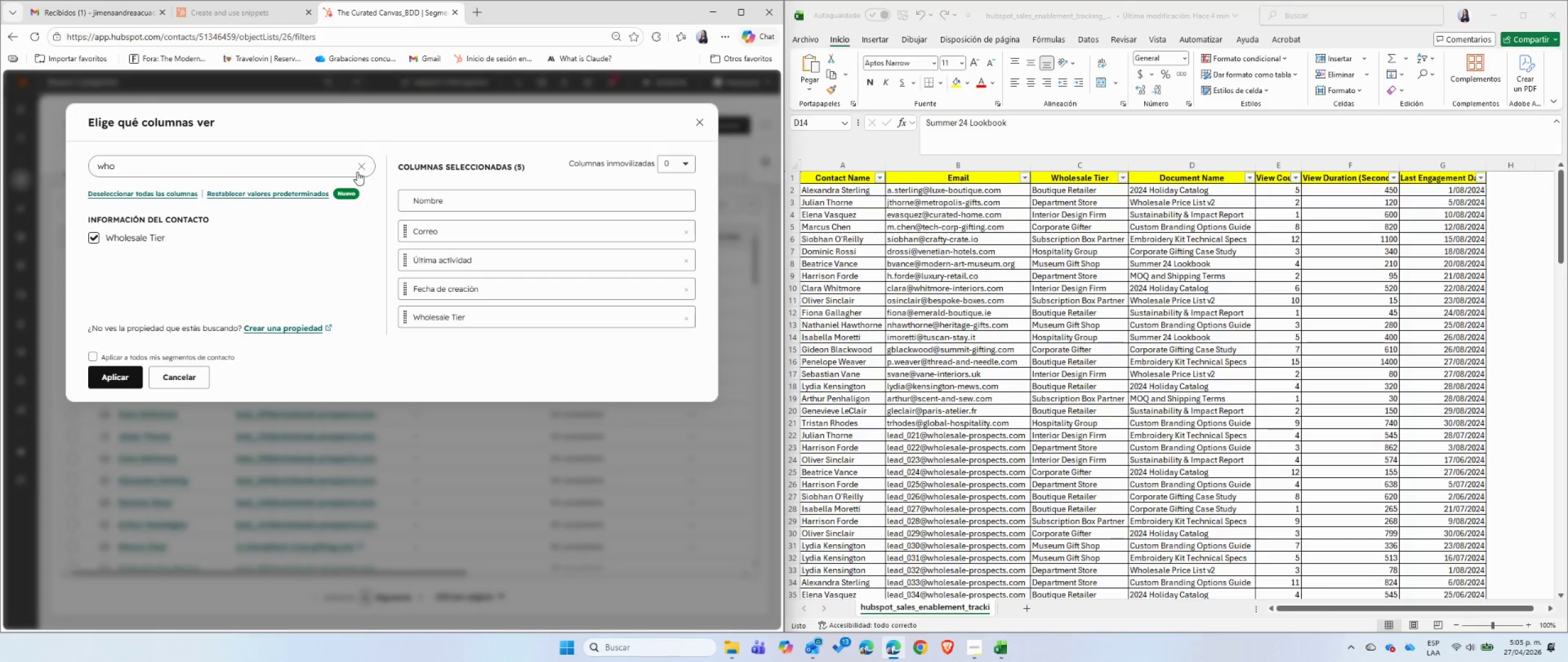 
left_click([360, 168])
 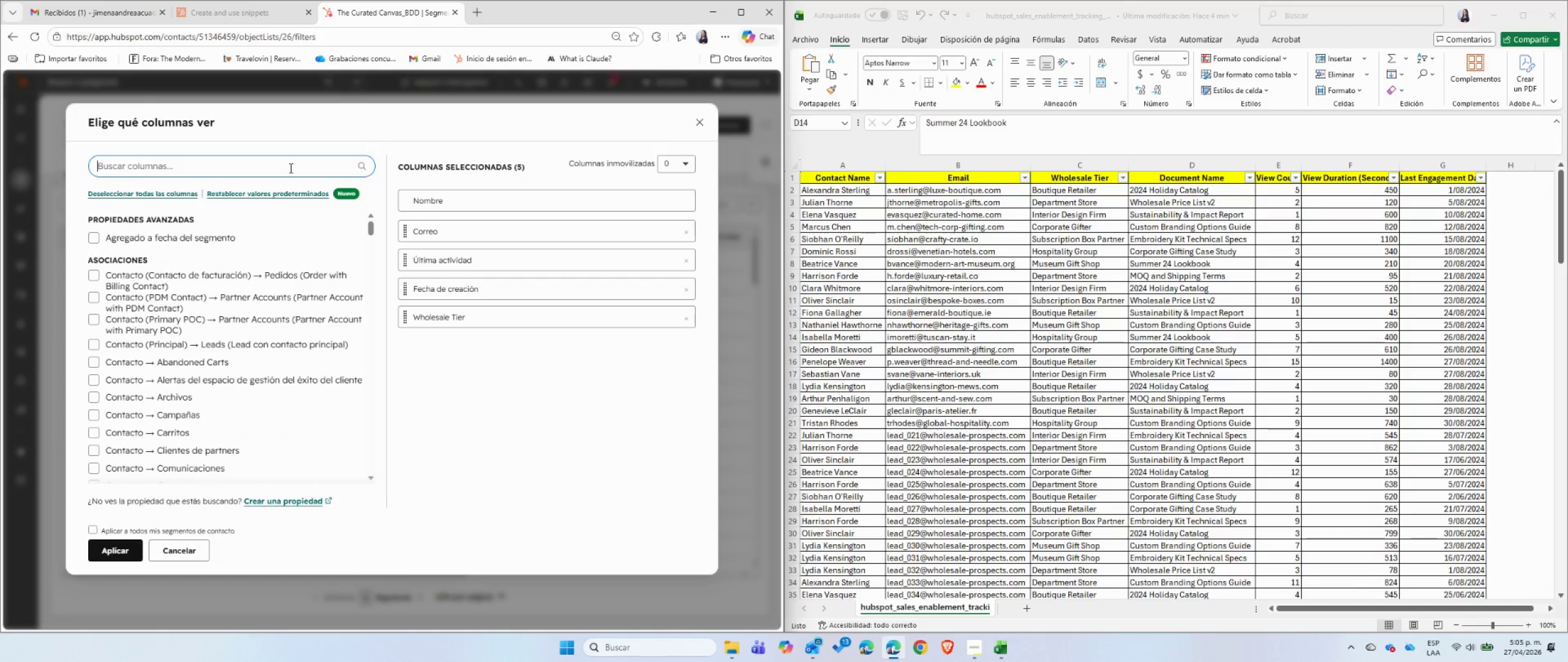 
type(docu)
 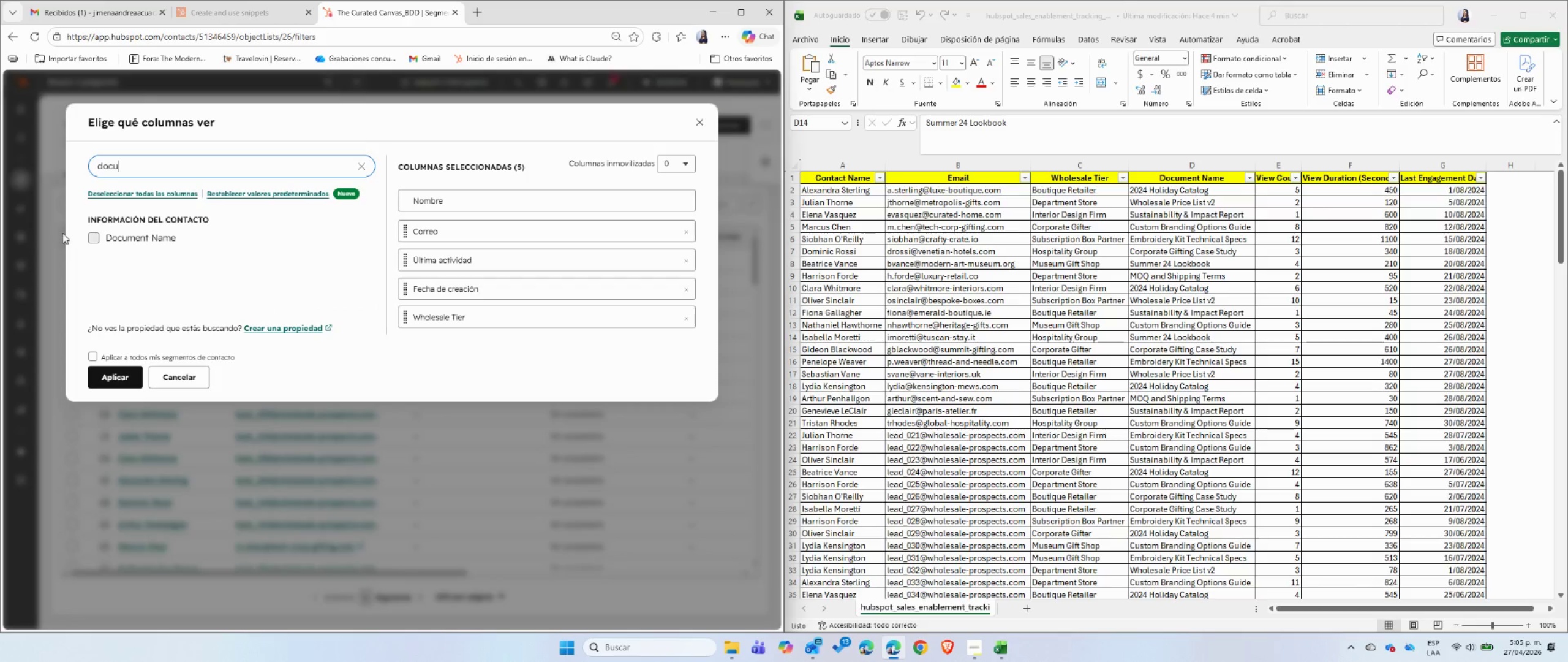 
left_click([89, 236])
 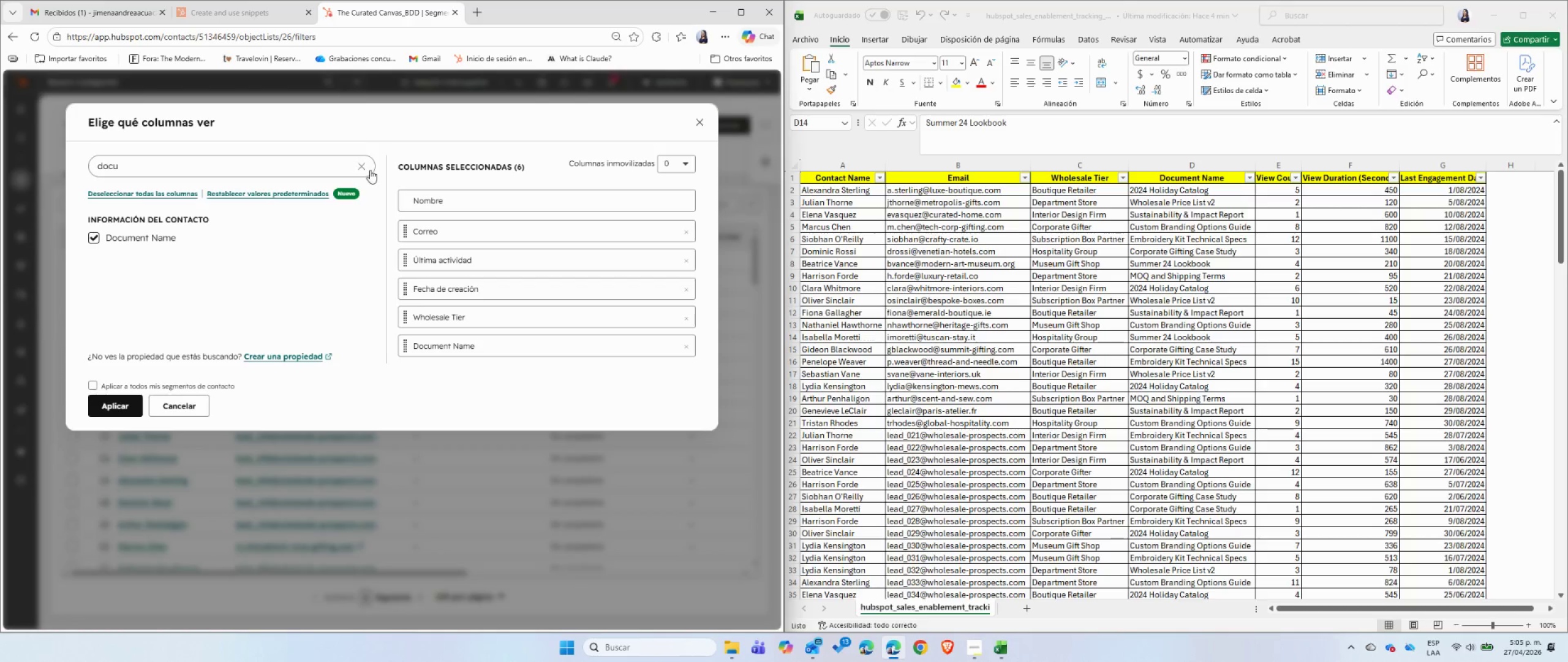 
left_click([365, 169])
 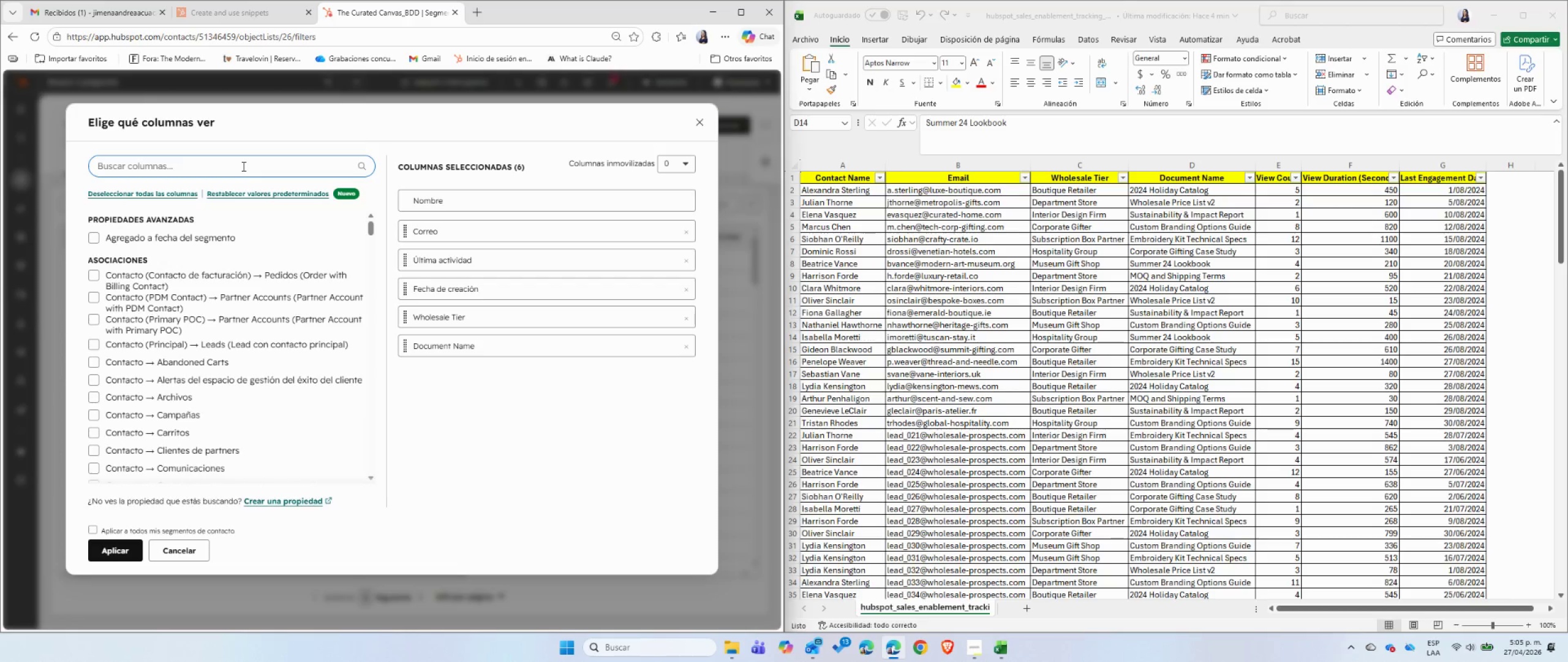 
type(vie)
 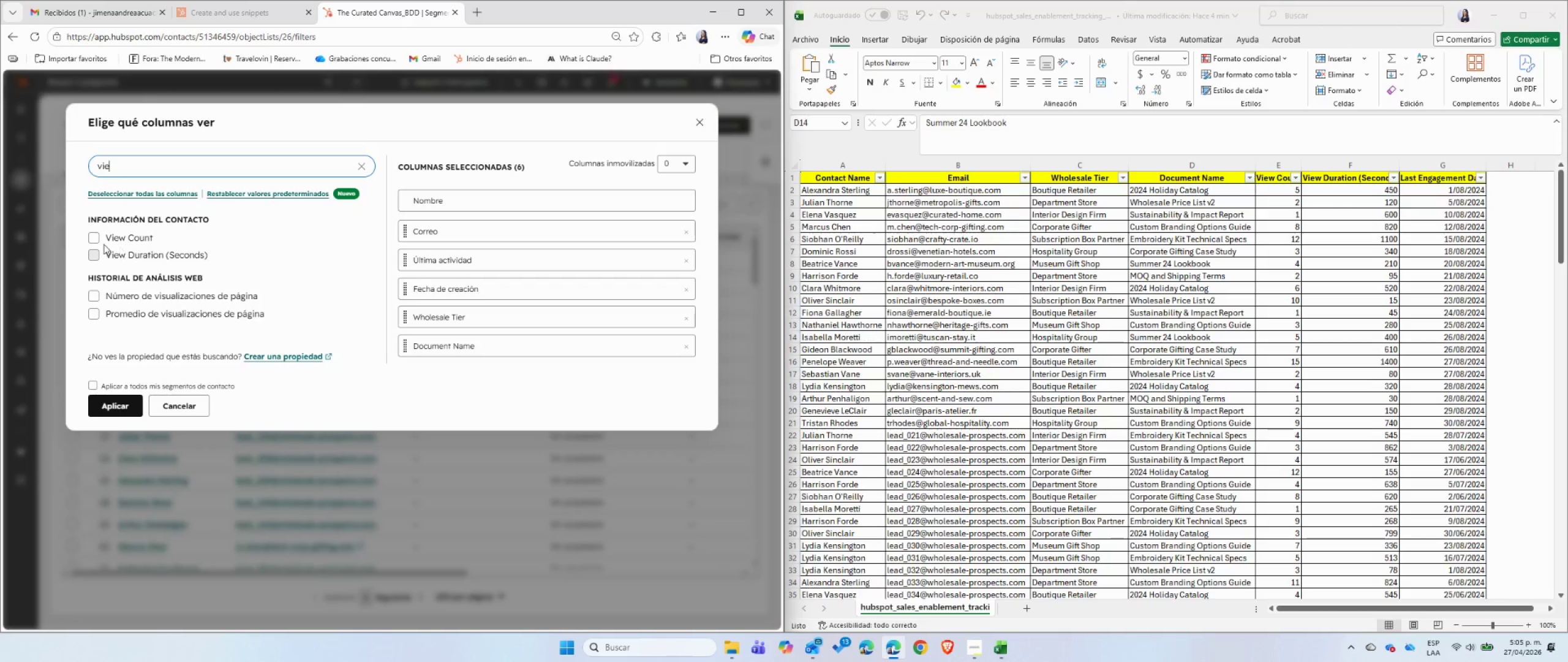 
left_click([96, 238])
 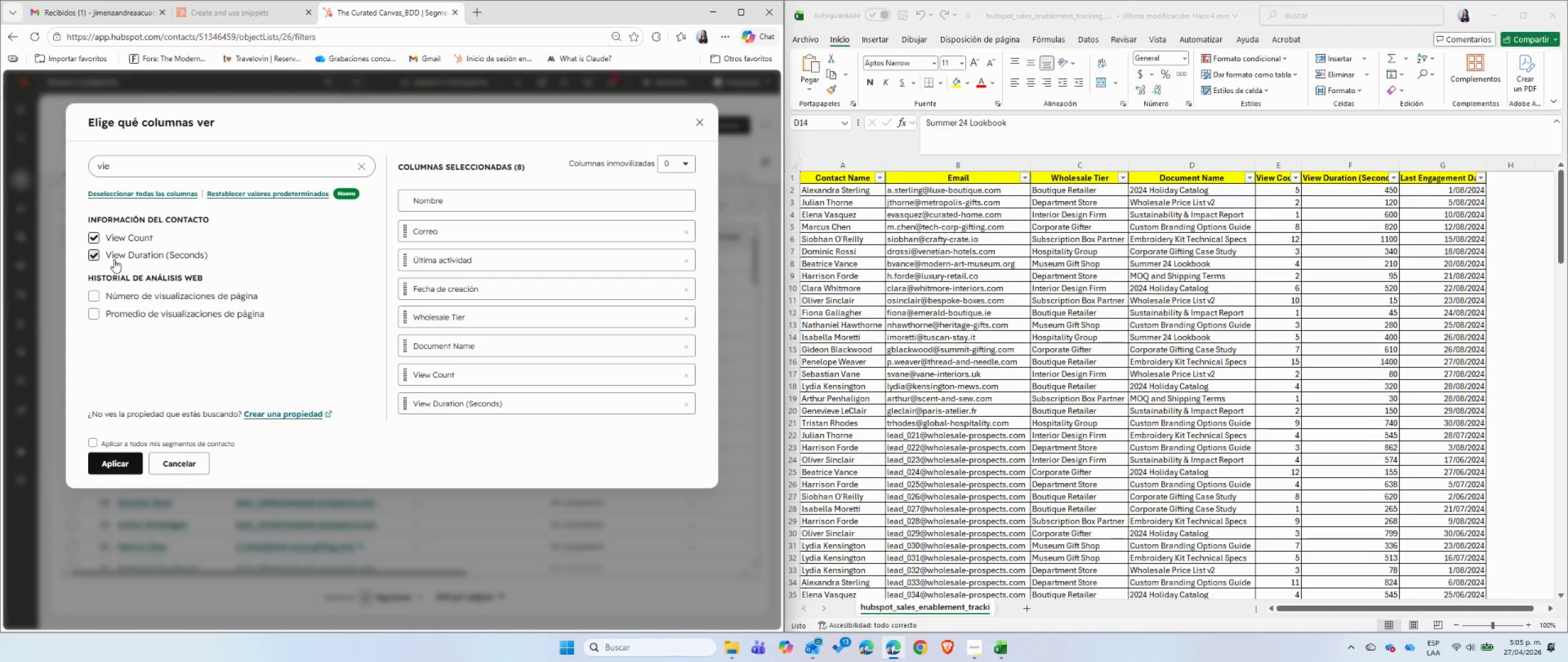 
left_click([109, 464])
 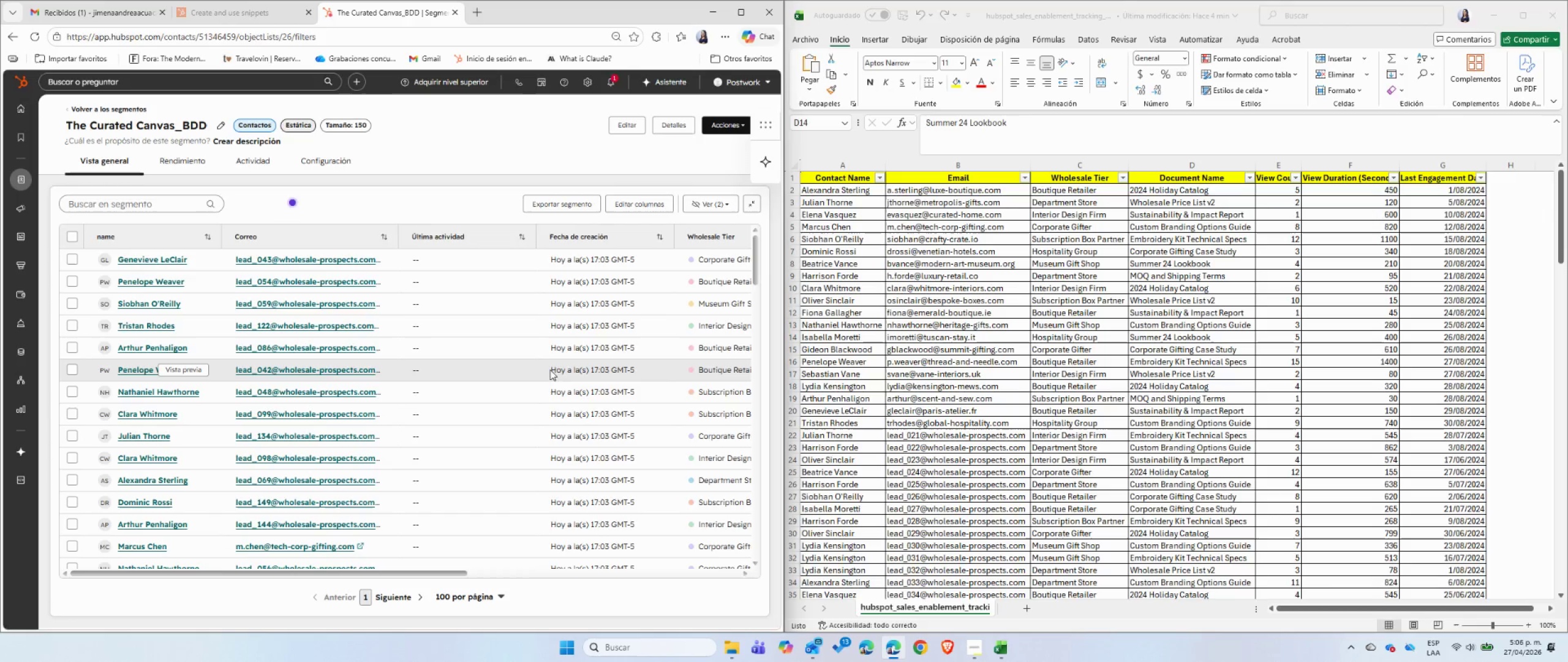 
left_click_drag(start_coordinate=[429, 574], to_coordinate=[330, 561])
 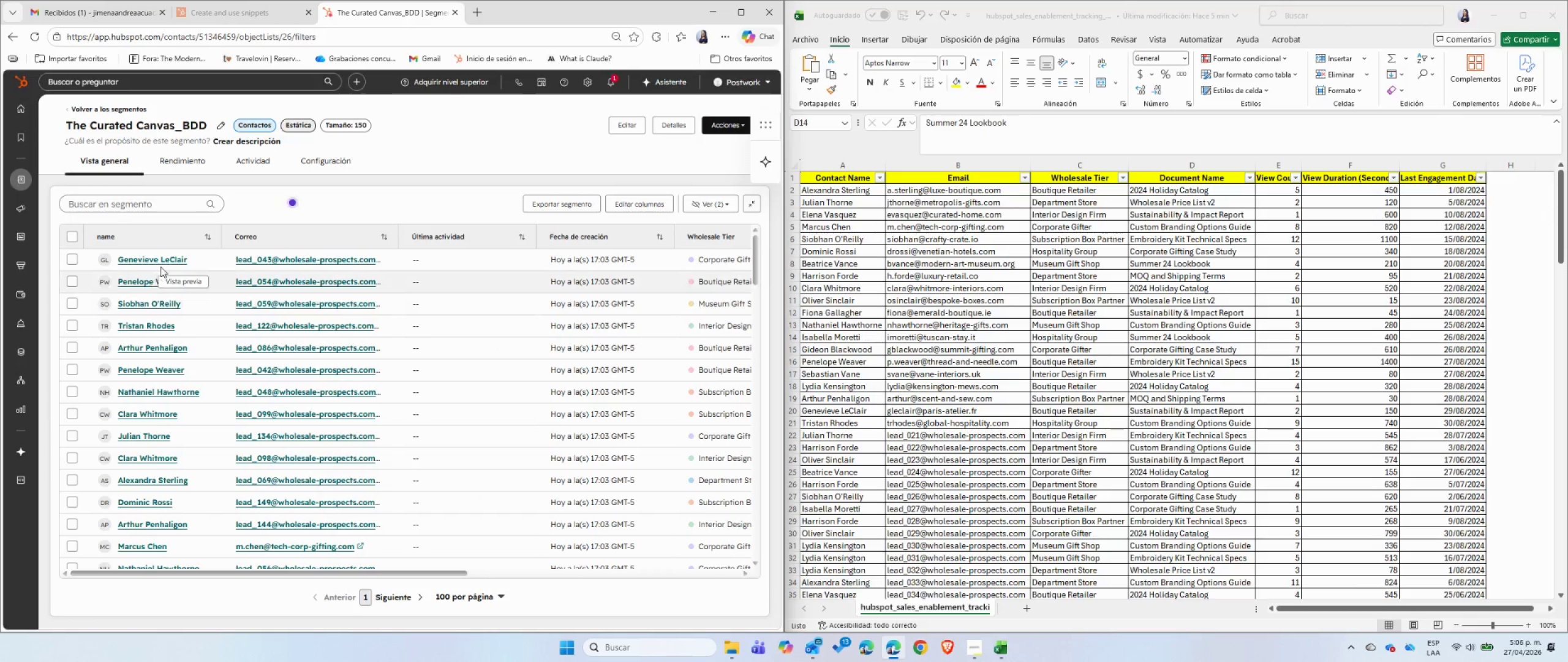 
mouse_move([164, 260])
 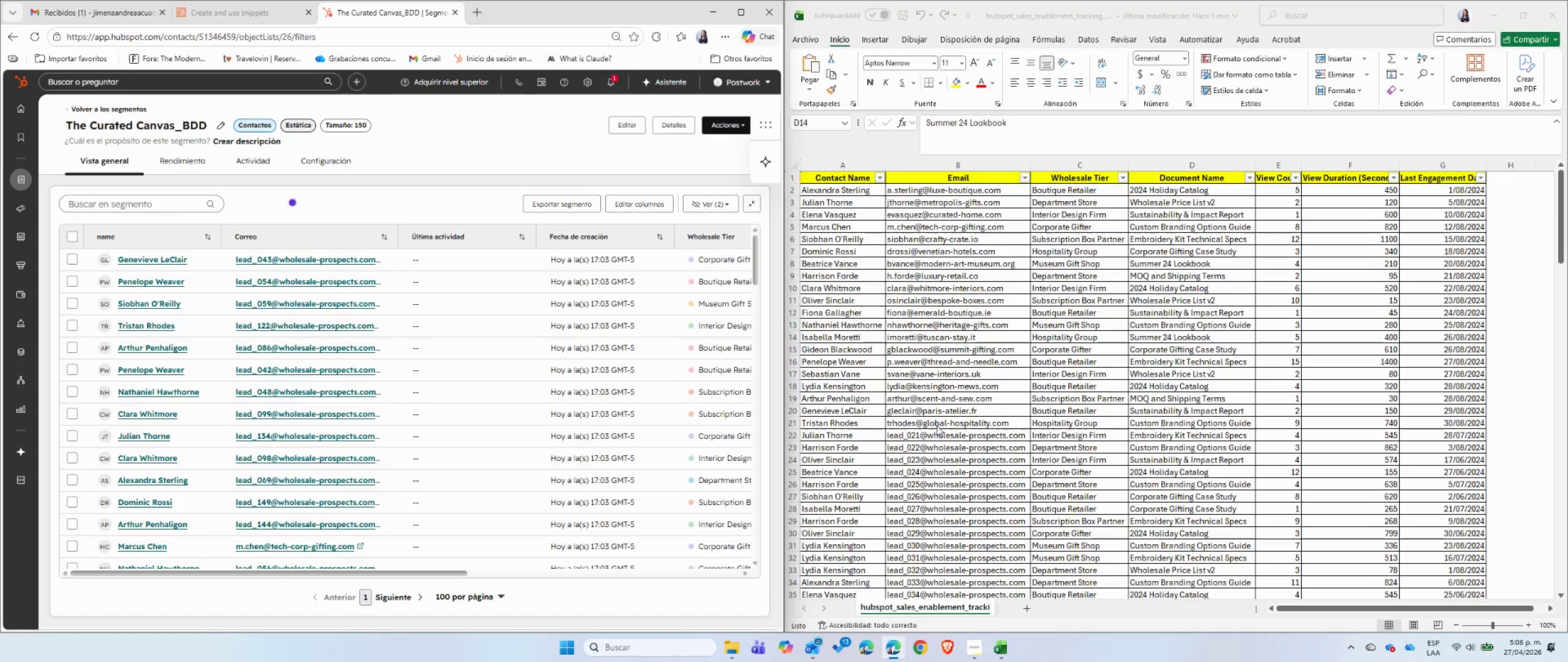 
wait(5.59)
 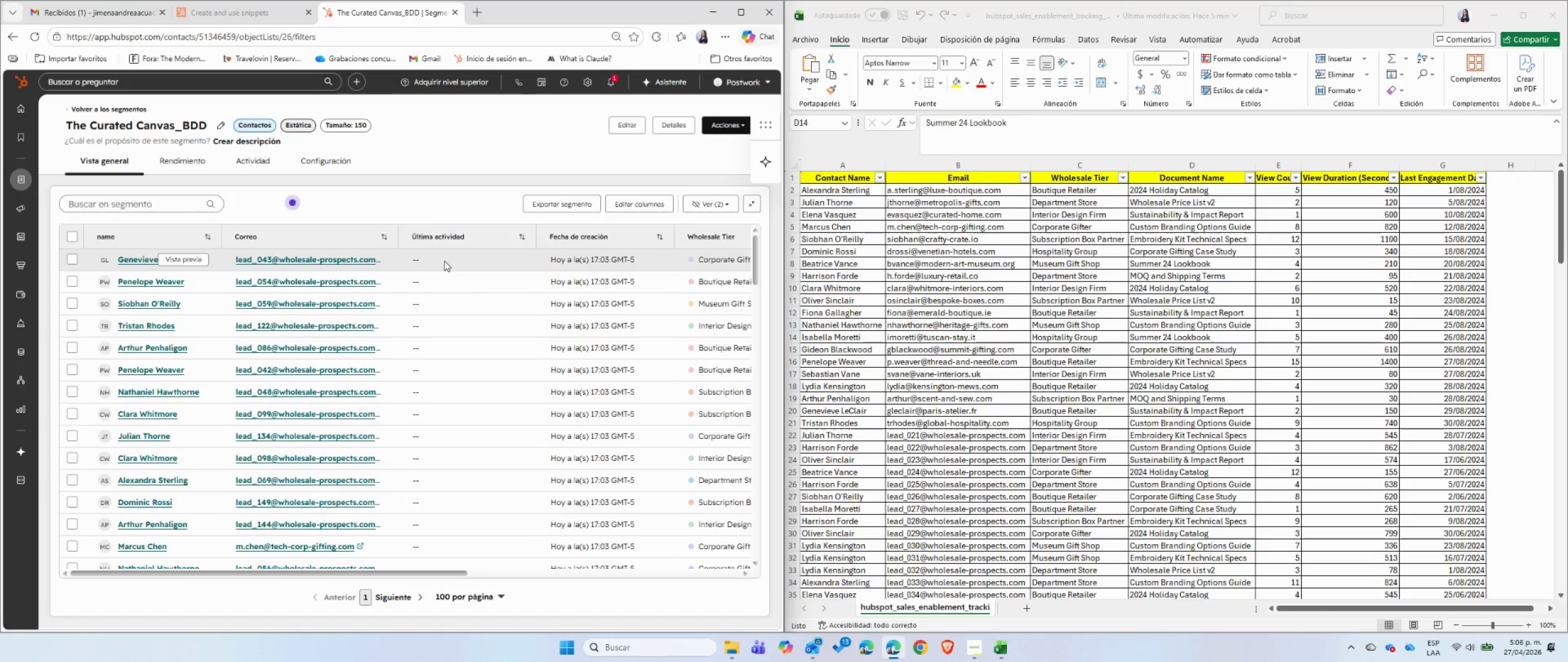 
left_click([842, 424])
 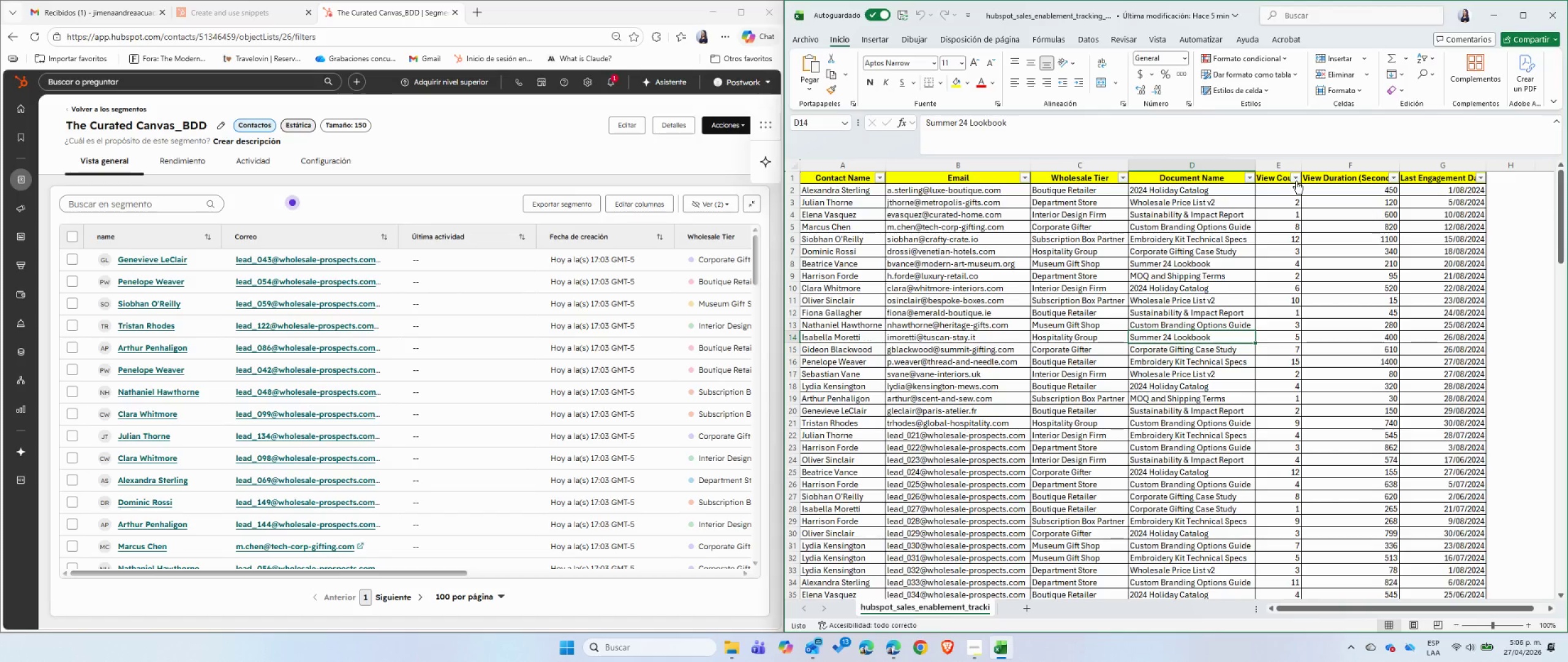 
left_click([1296, 181])
 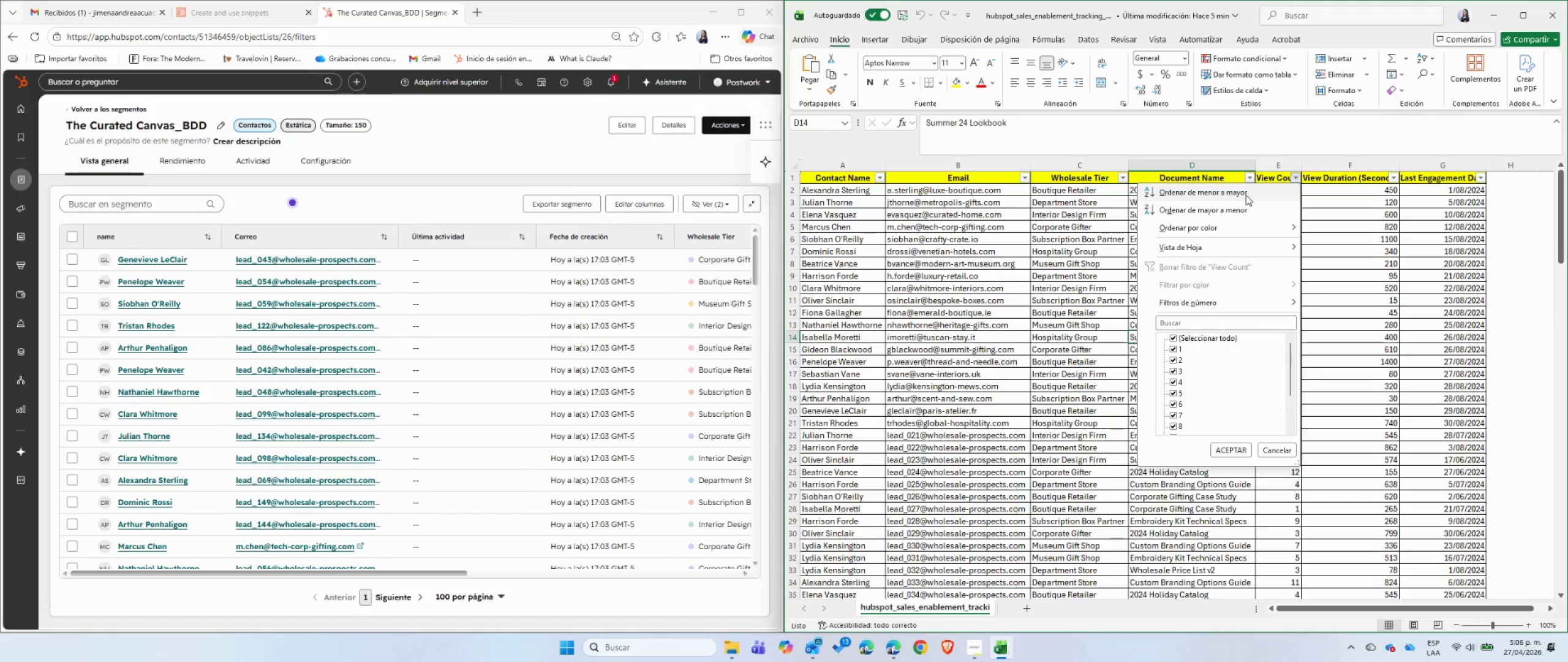 
left_click([1235, 207])
 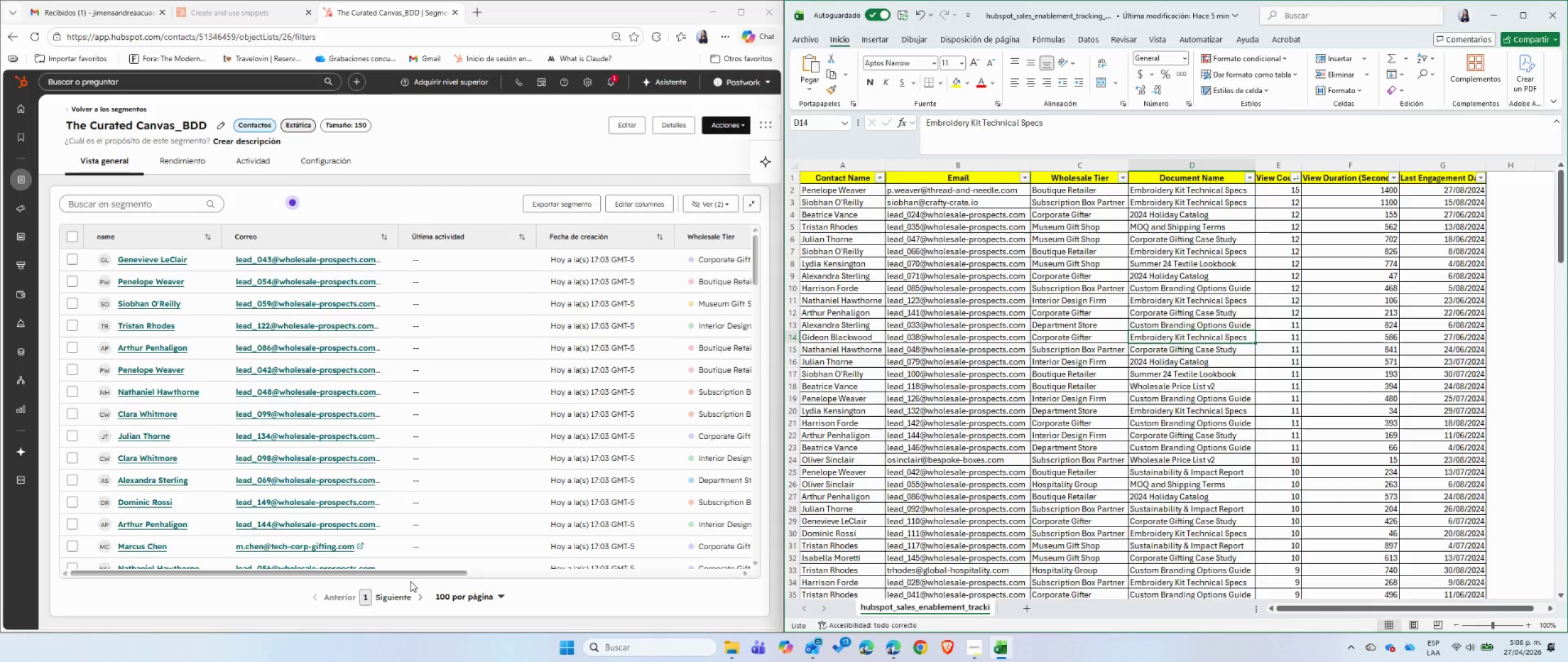 
left_click_drag(start_coordinate=[417, 574], to_coordinate=[729, 563])
 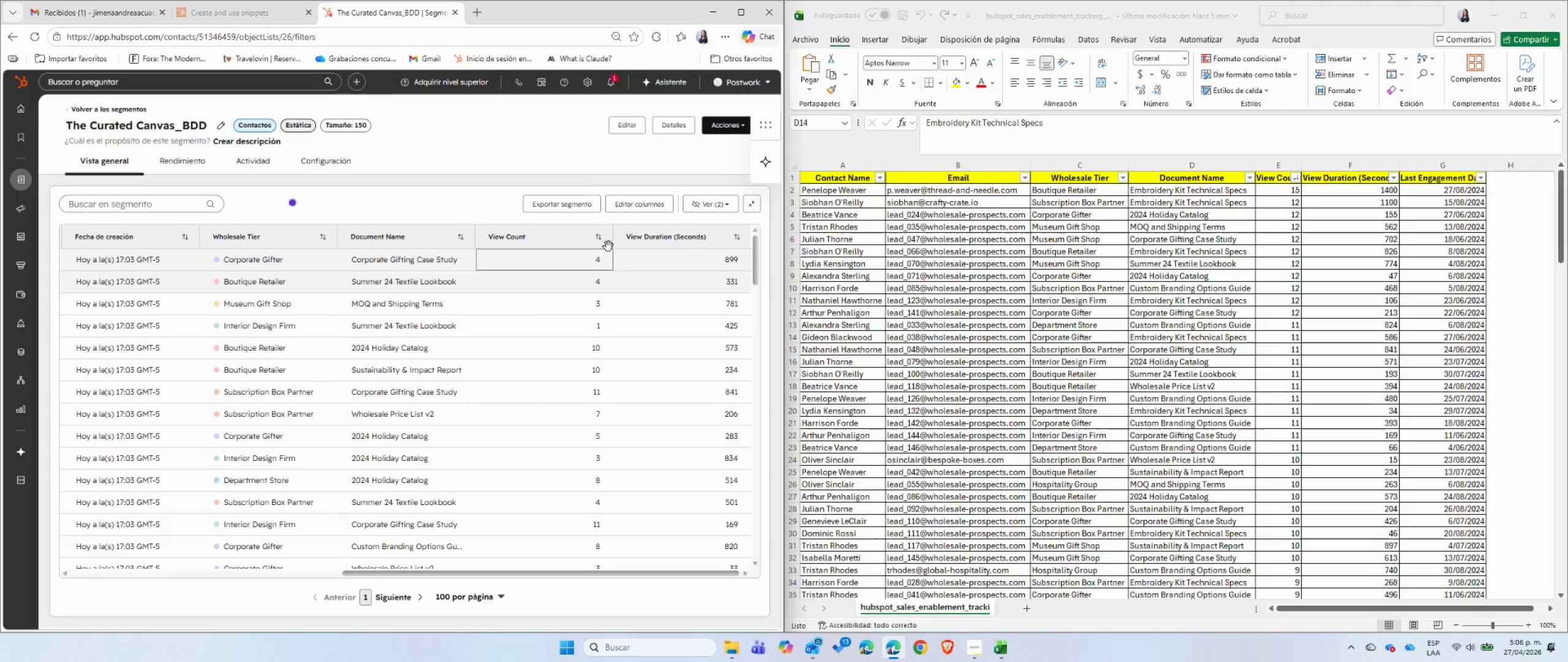 
left_click([599, 241])
 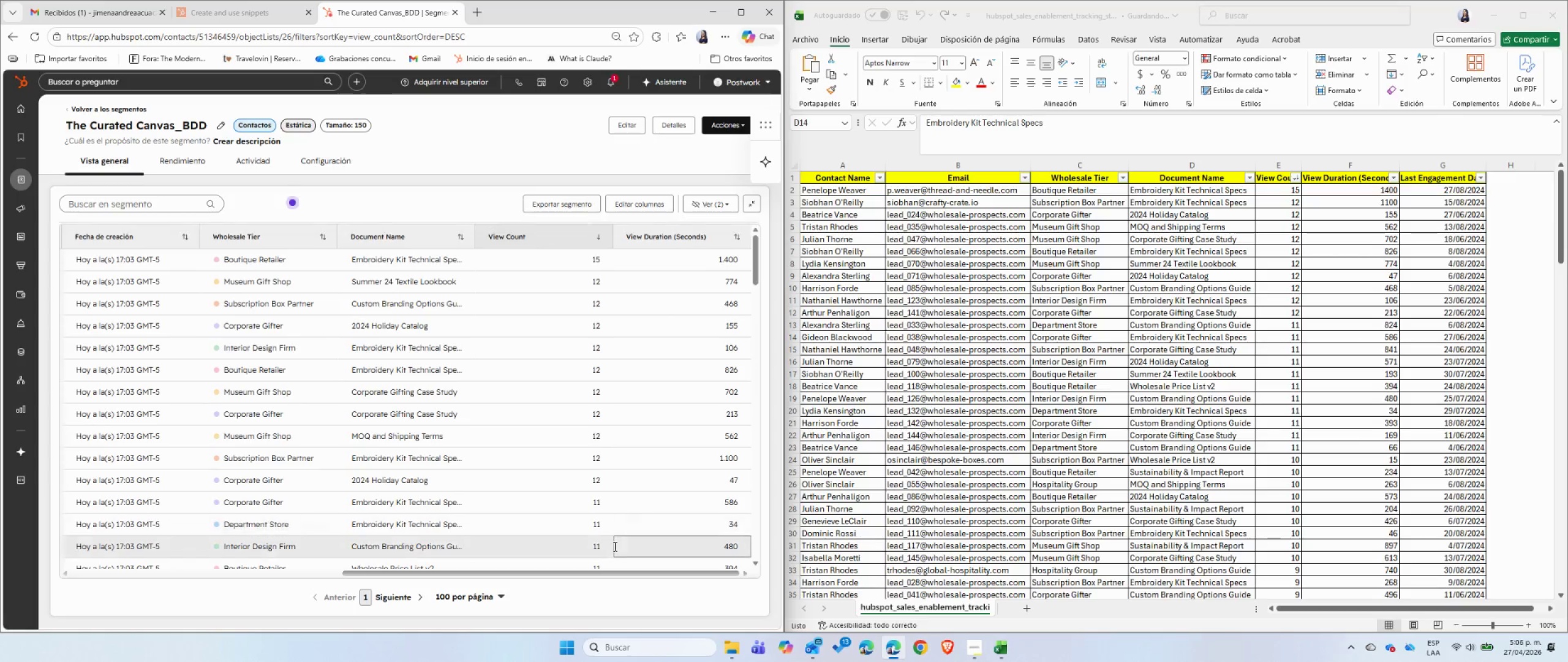 
left_click_drag(start_coordinate=[631, 574], to_coordinate=[304, 570])
 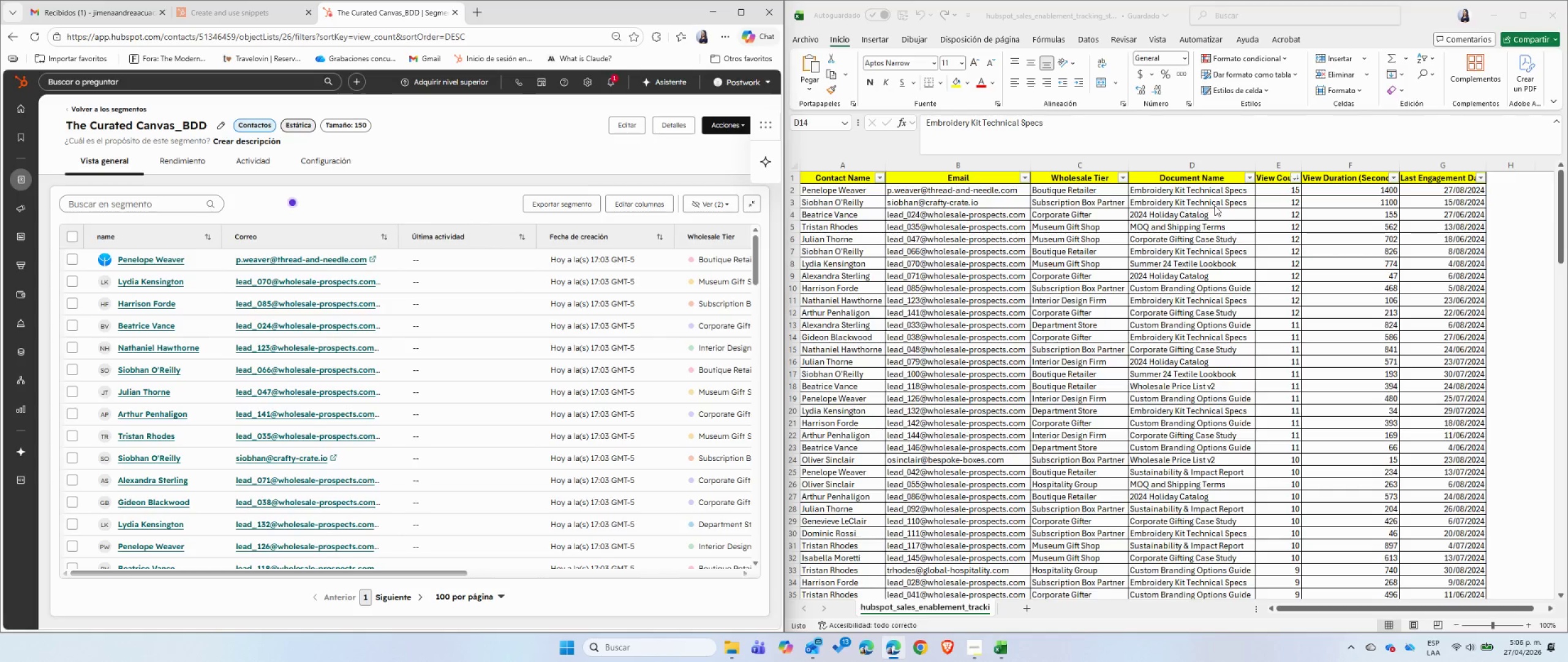 
left_click([1415, 190])
 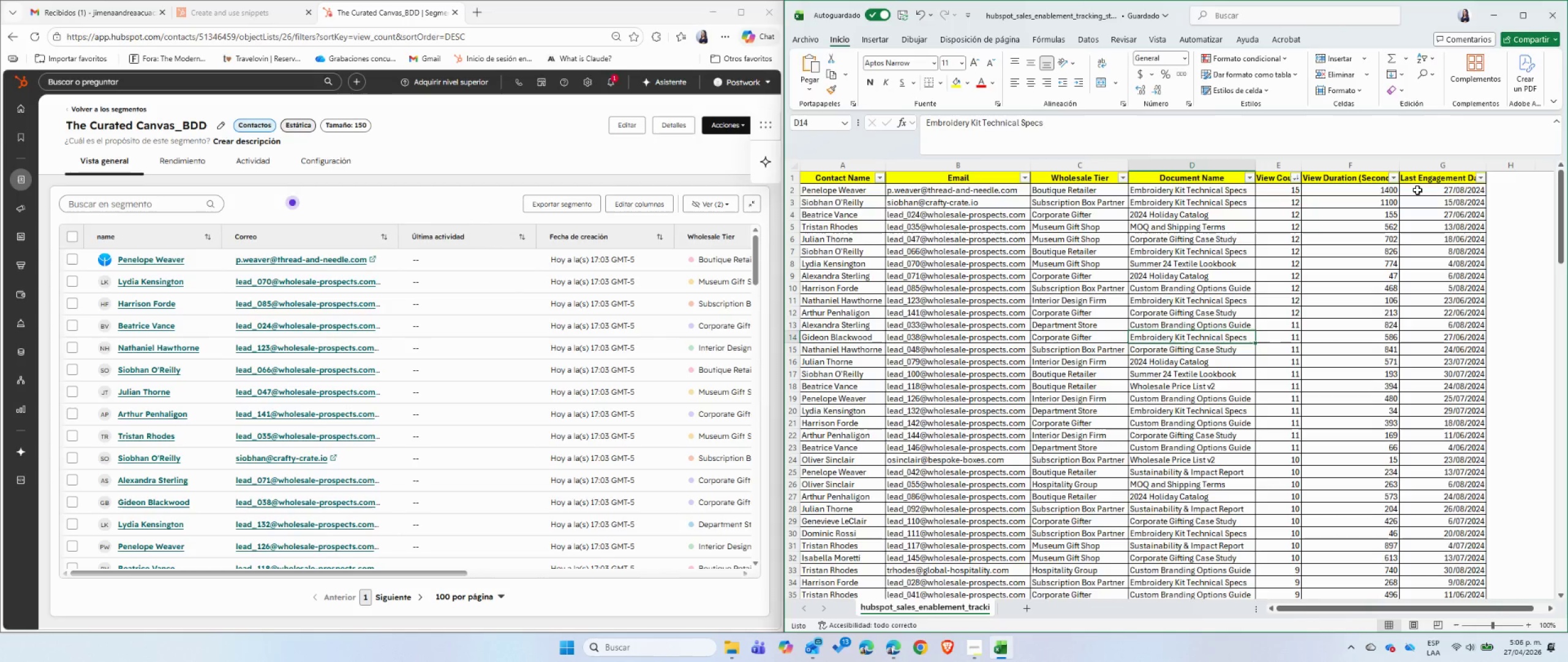 
left_click([1417, 190])
 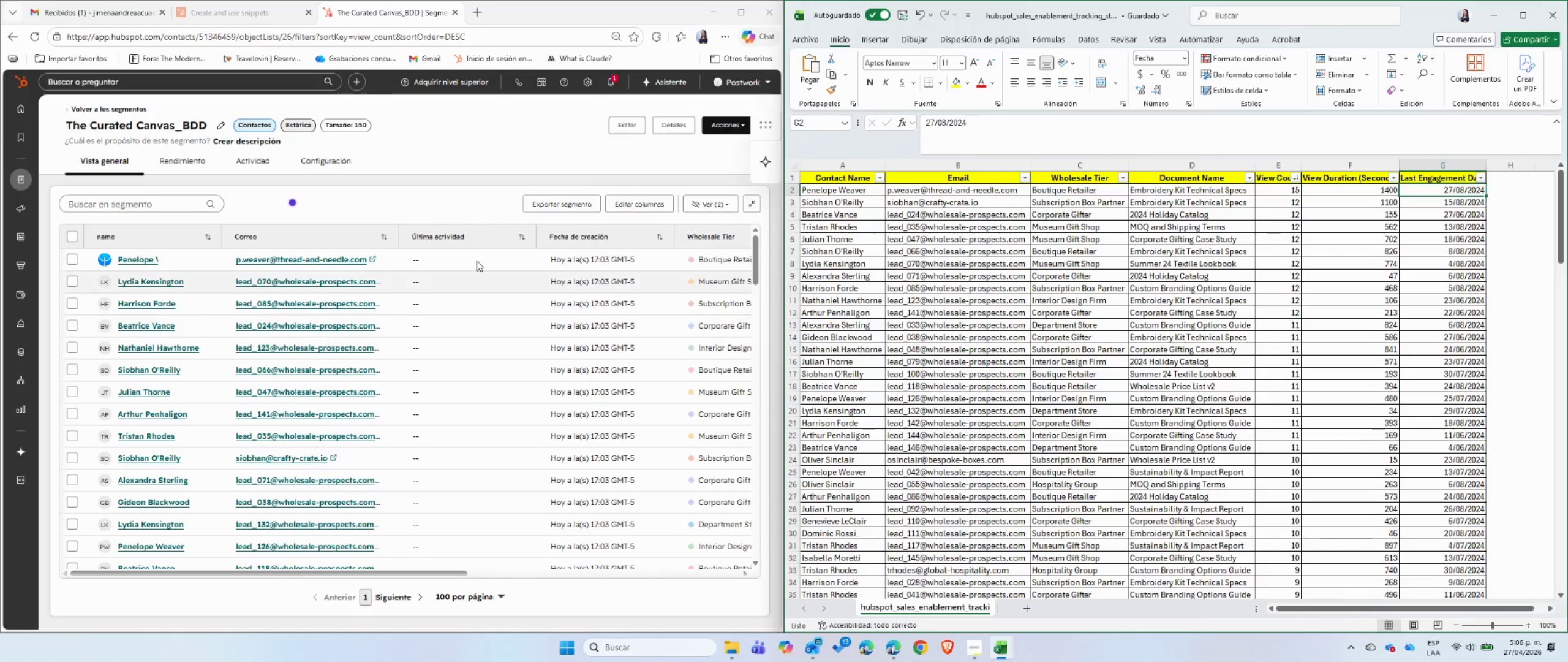 
left_click([477, 260])
 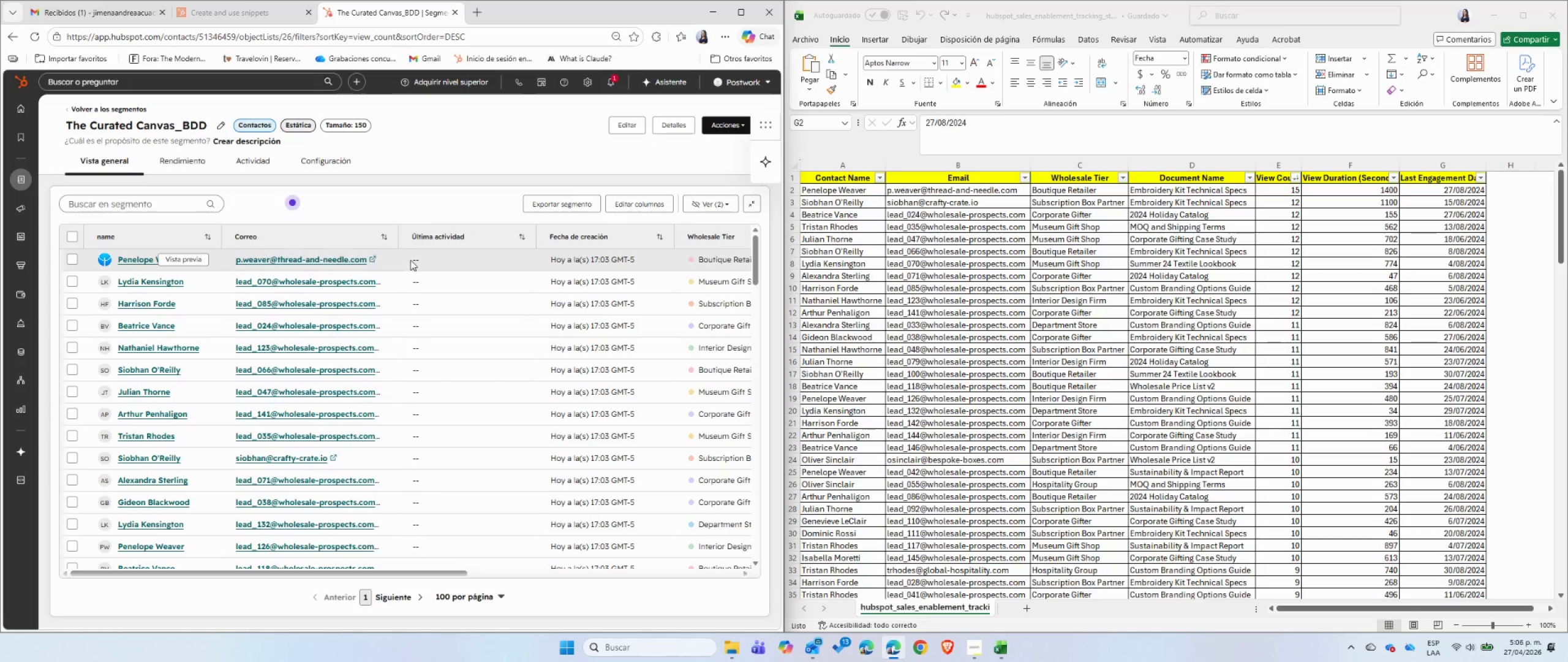 
left_click([416, 257])
 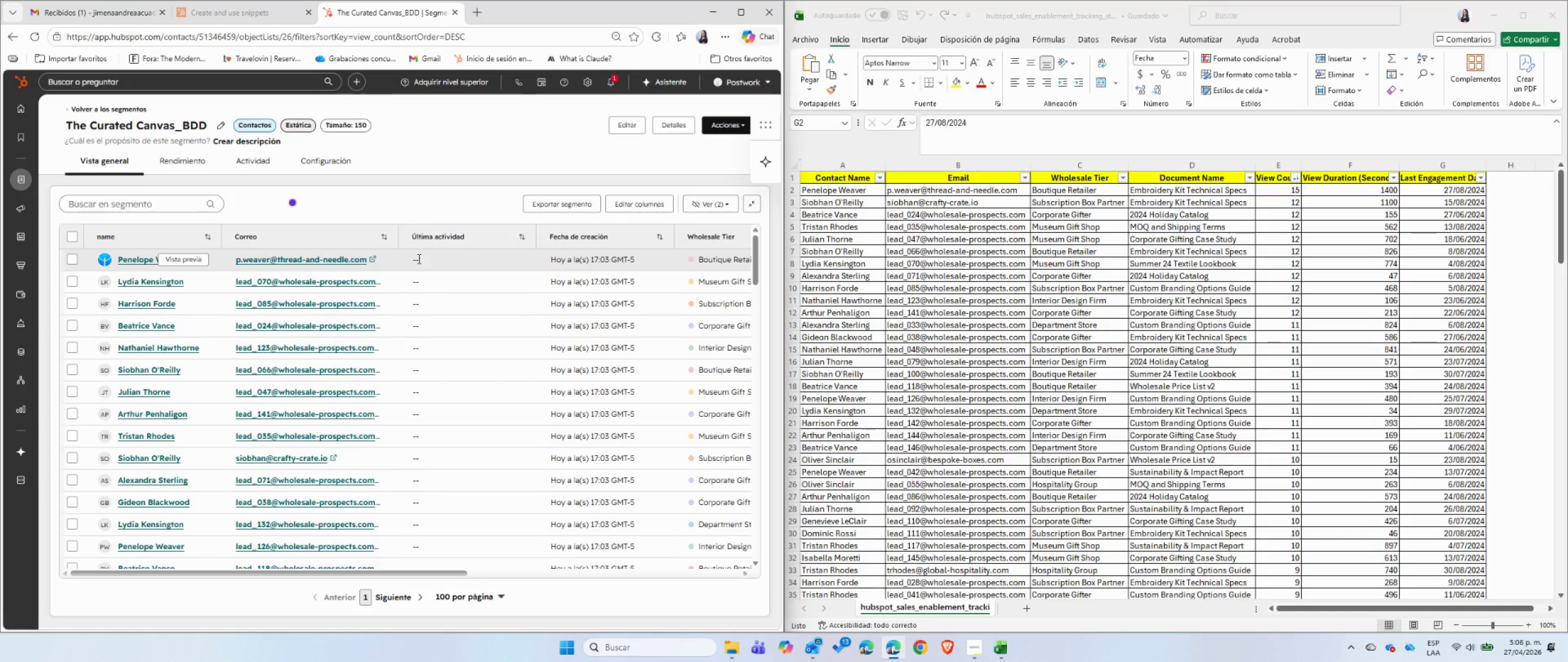 
left_click([418, 259])
 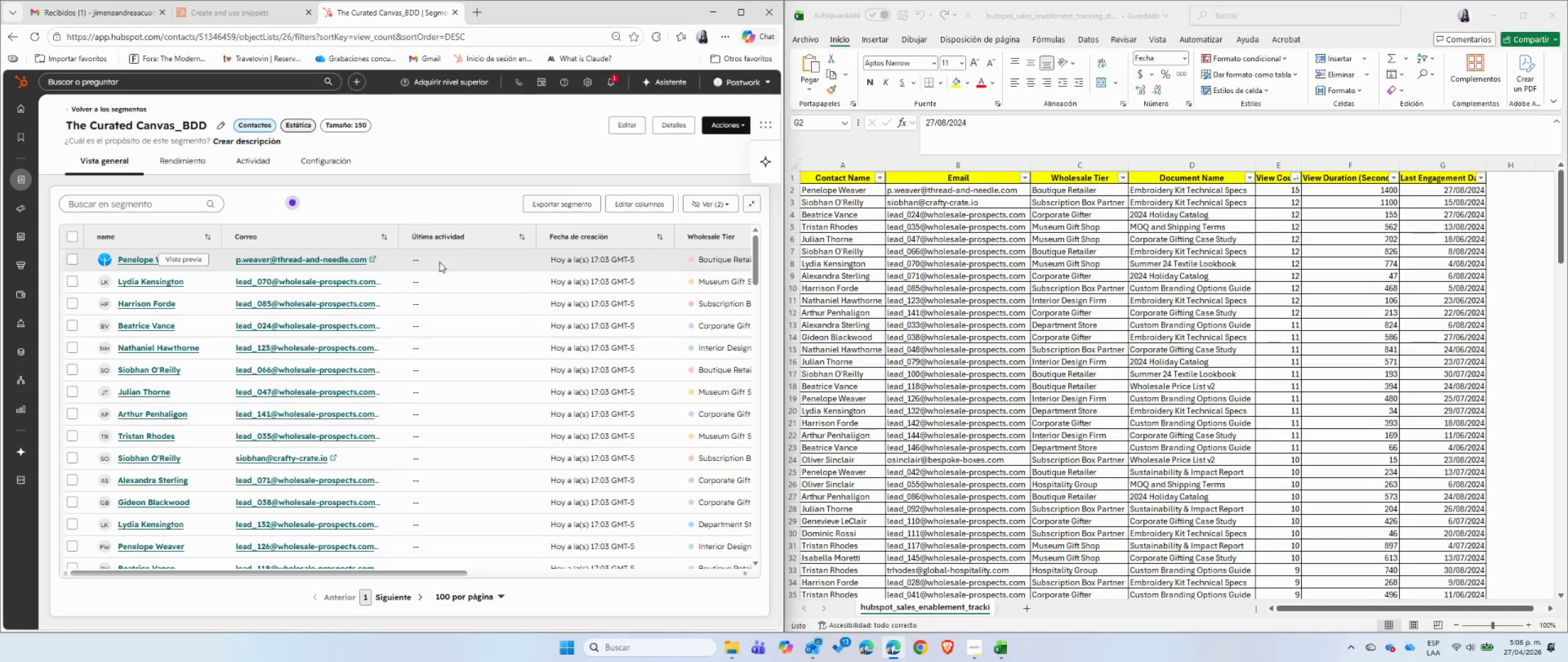 
double_click([439, 262])
 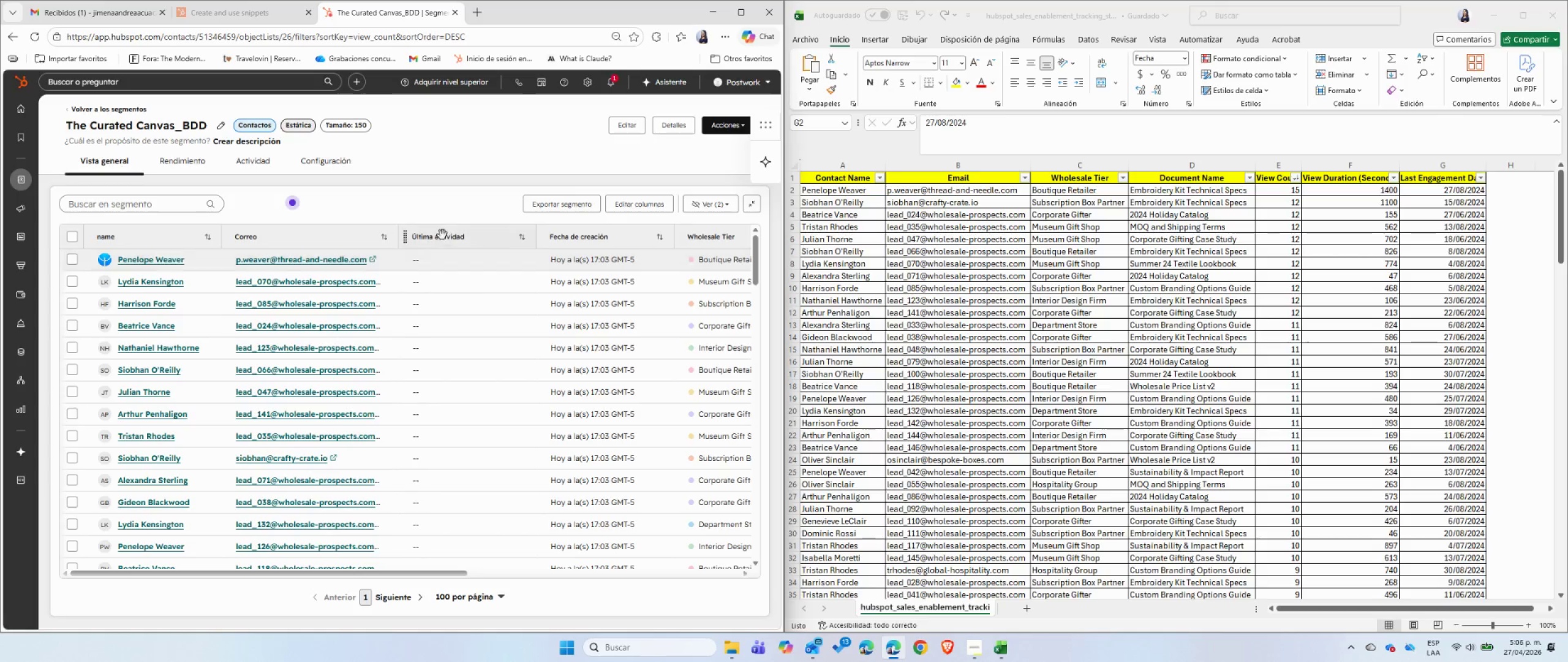 
wait(7.56)
 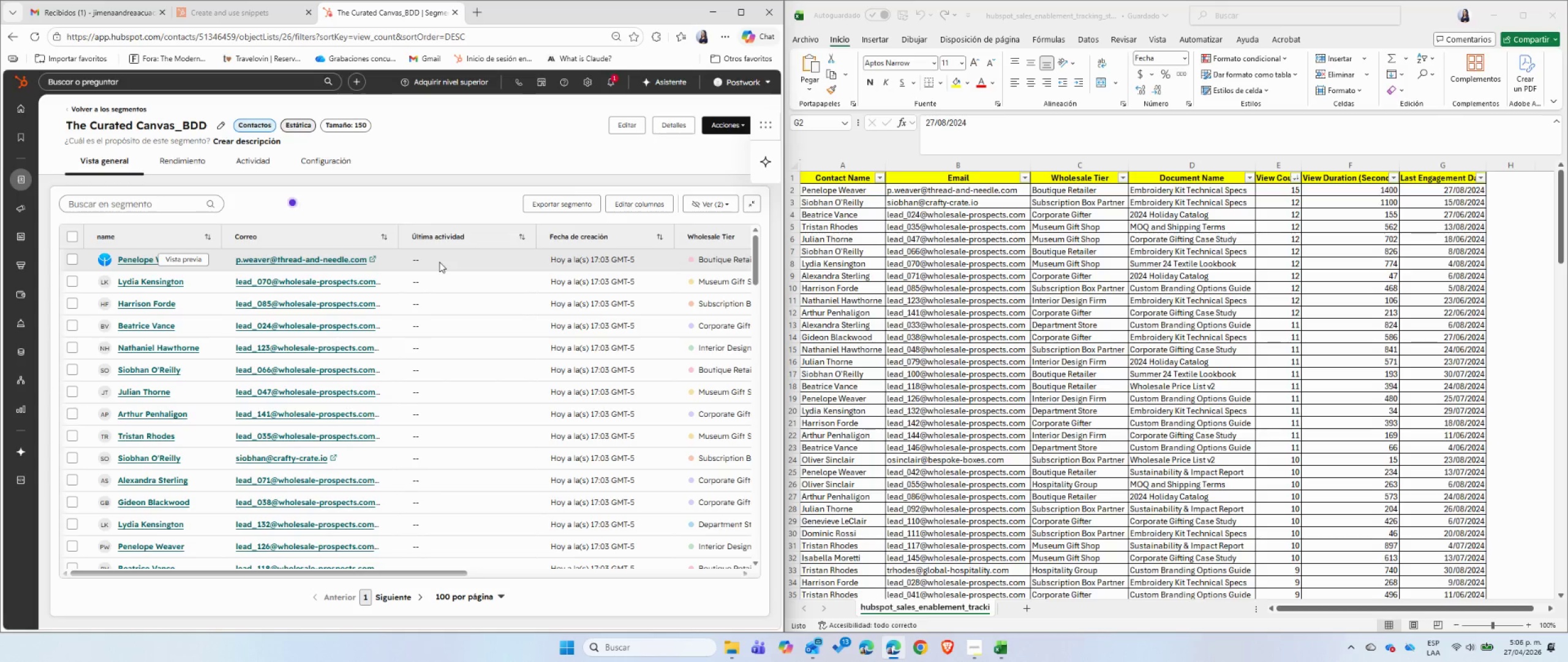 
left_click([638, 204])
 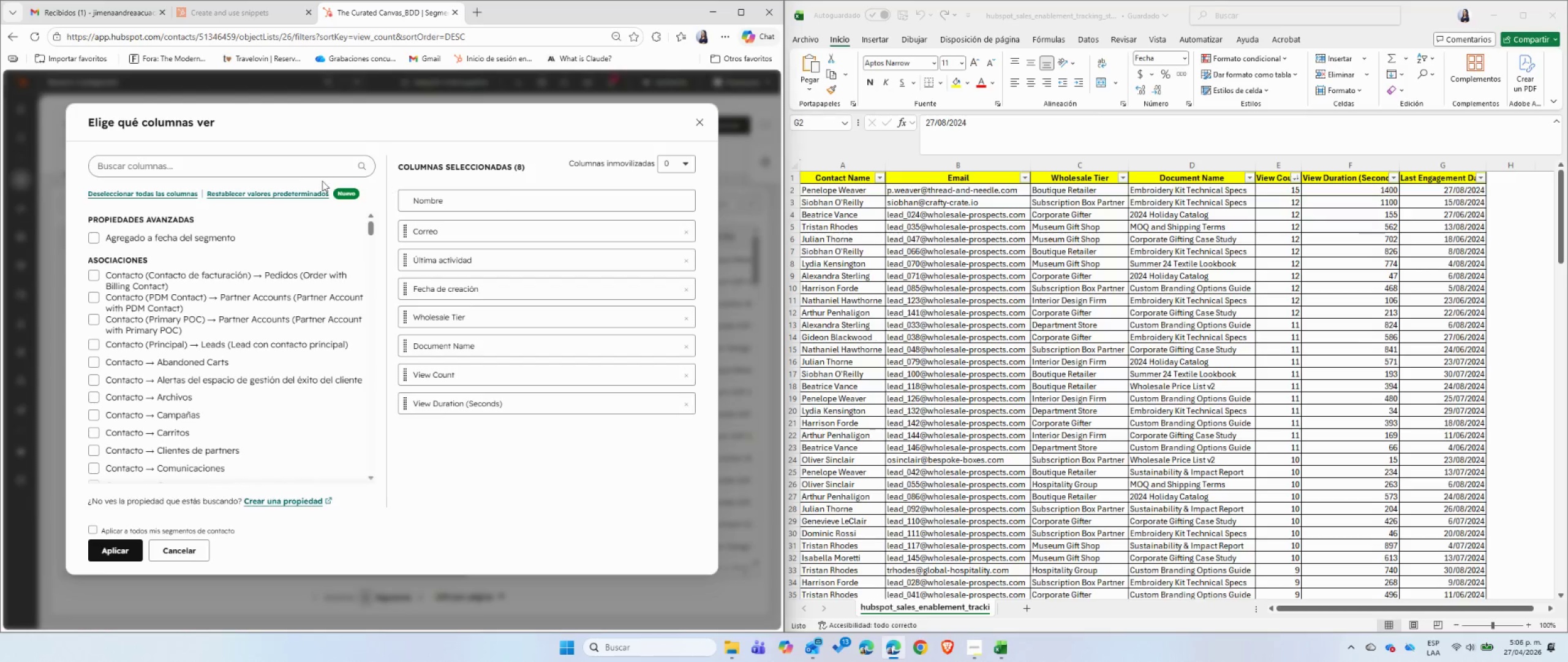 
left_click([266, 167])
 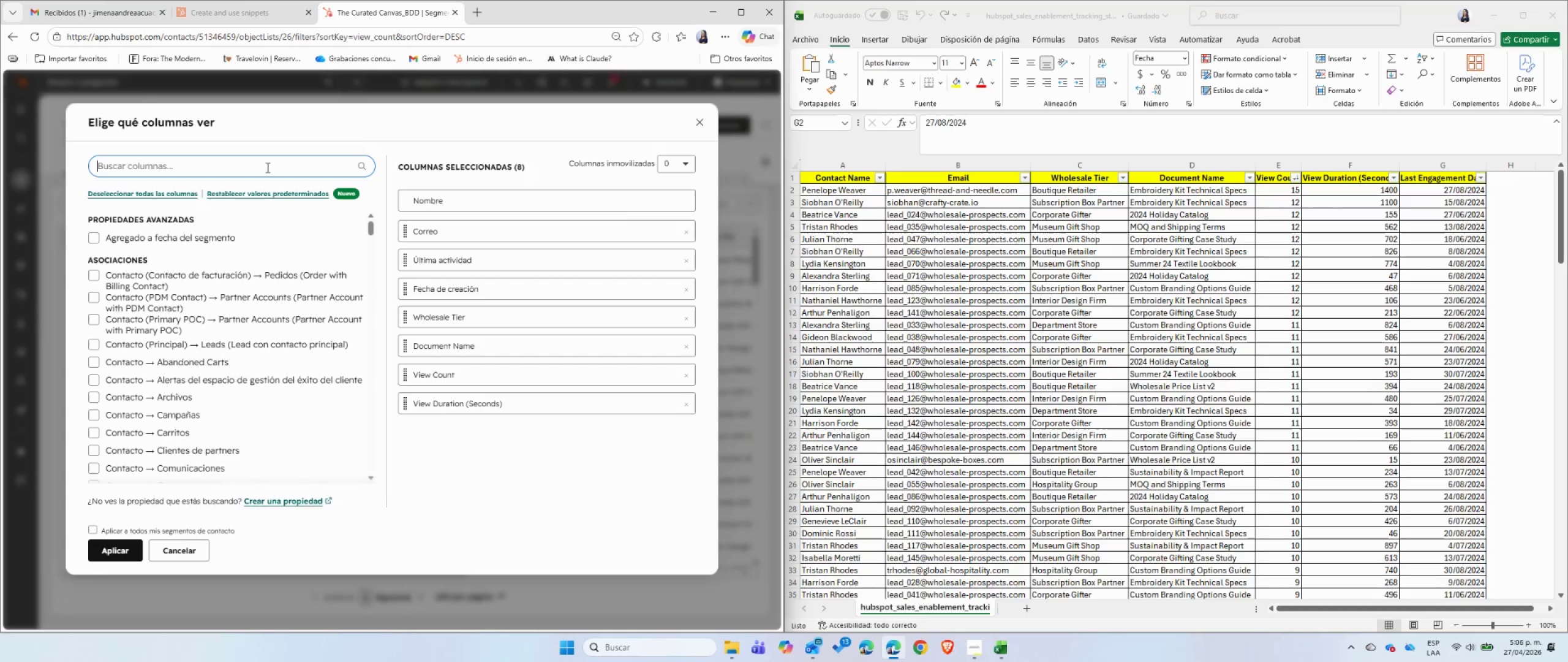 
type(last en)
key(Backspace)
key(Backspace)
key(Backspace)
key(Backspace)
key(Backspace)
key(Backspace)
key(Backspace)
type(engagement)
 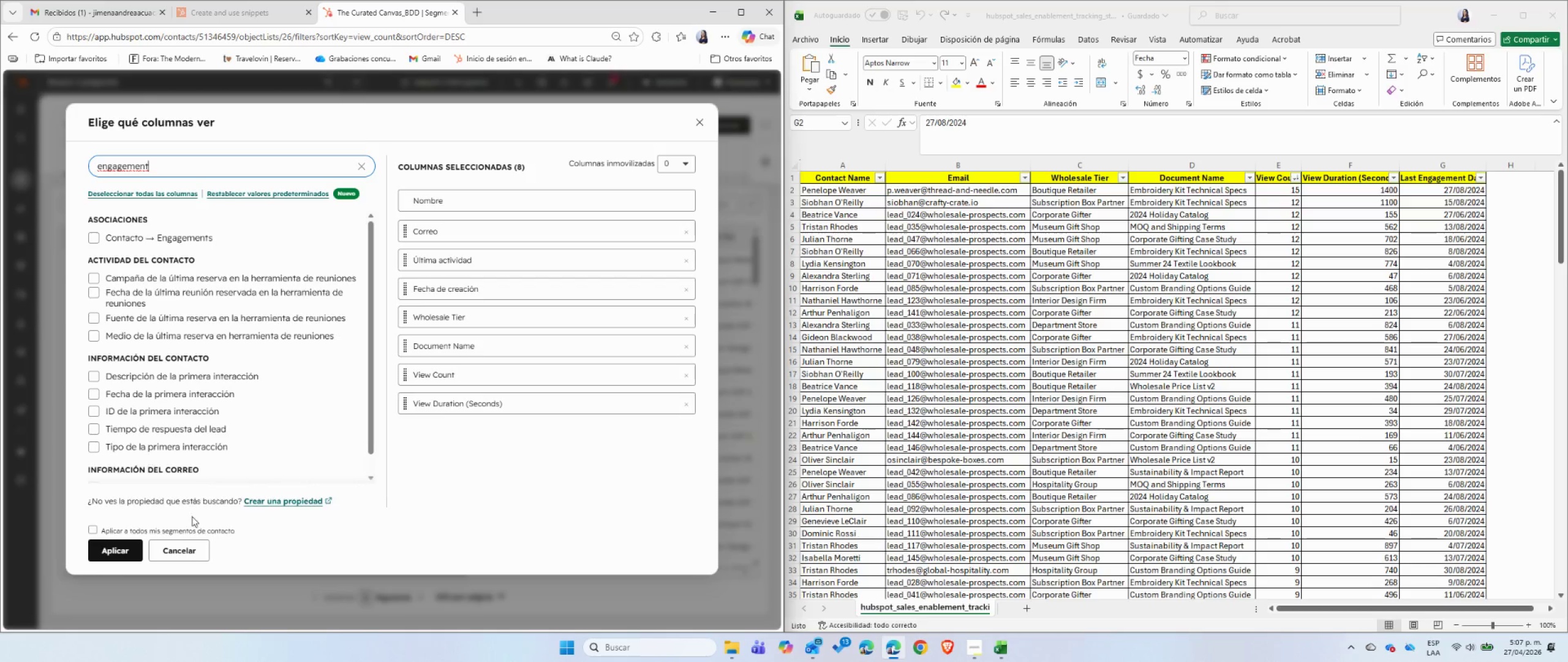 
wait(6.28)
 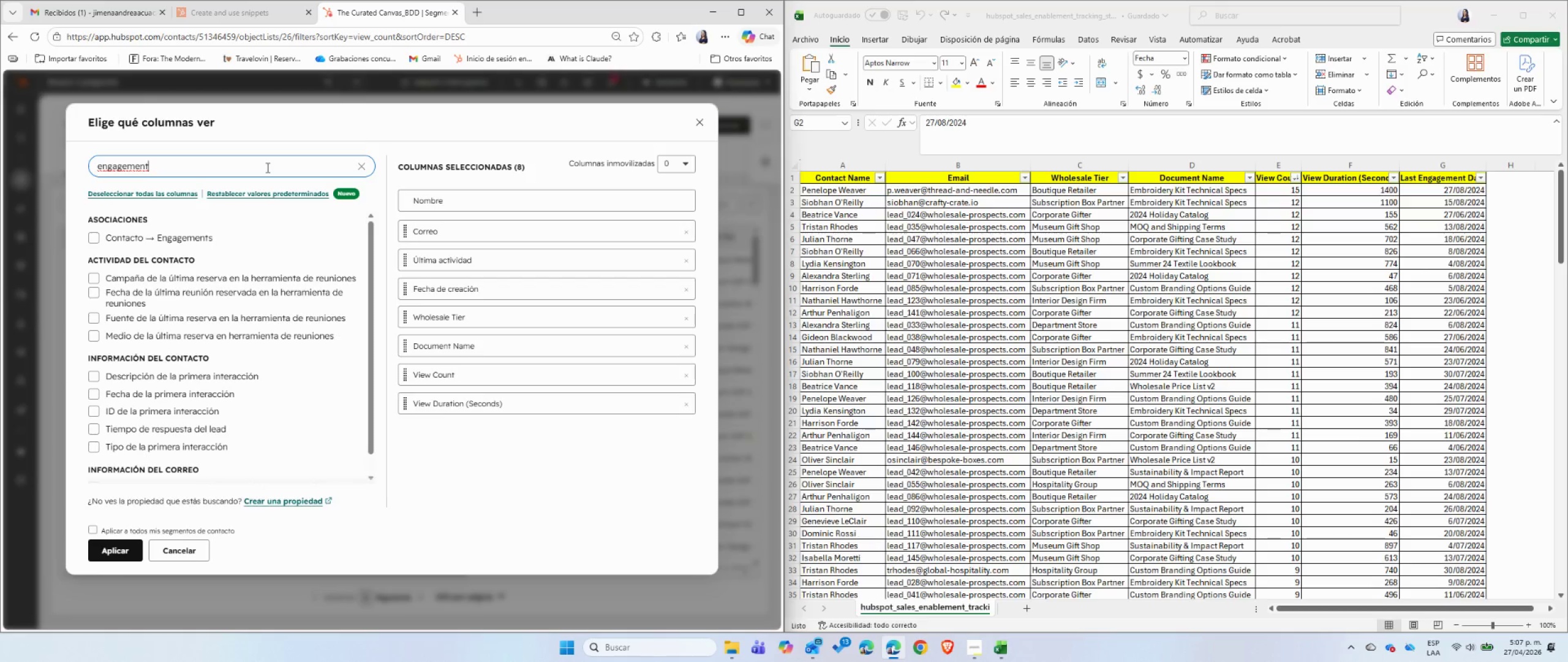 
scroll: coordinate [238, 413], scroll_direction: down, amount: 3.0
 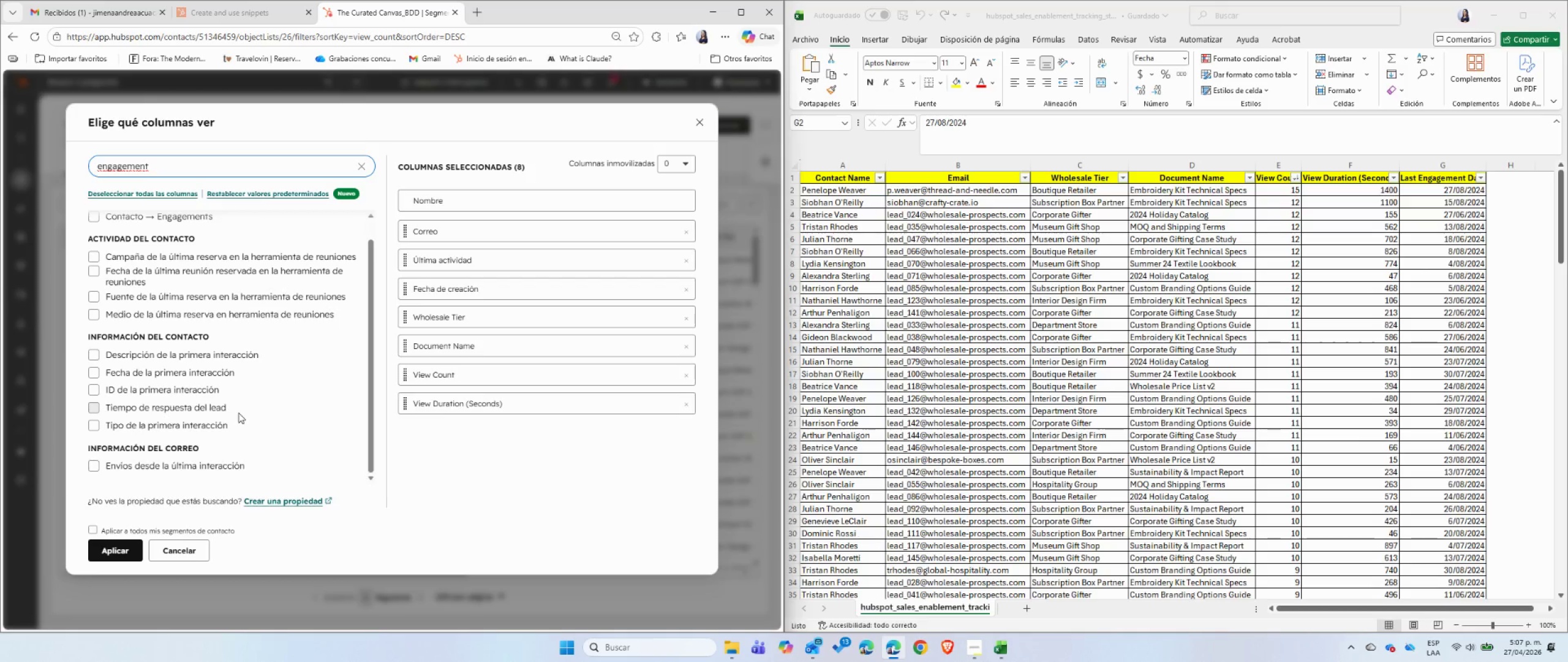 
scroll: coordinate [238, 413], scroll_direction: up, amount: 4.0
 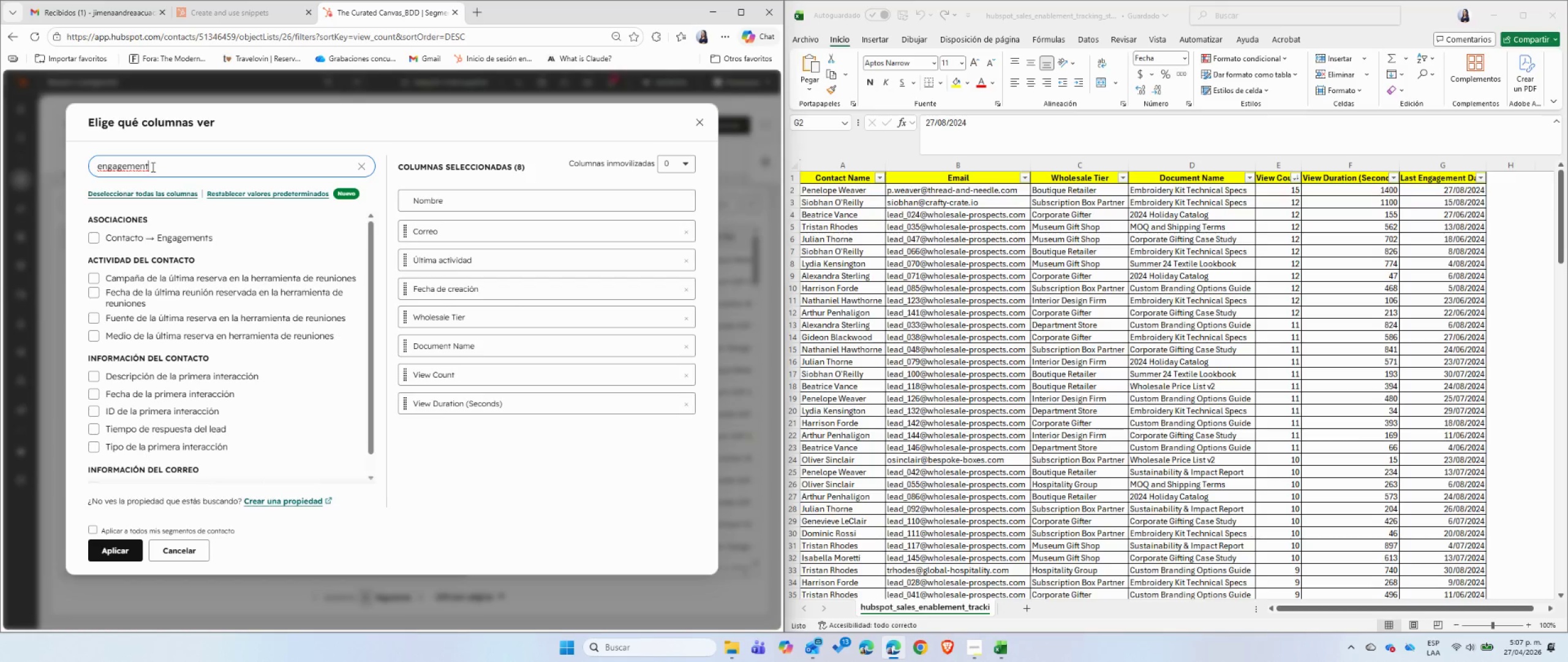 
double_click([152, 167])
 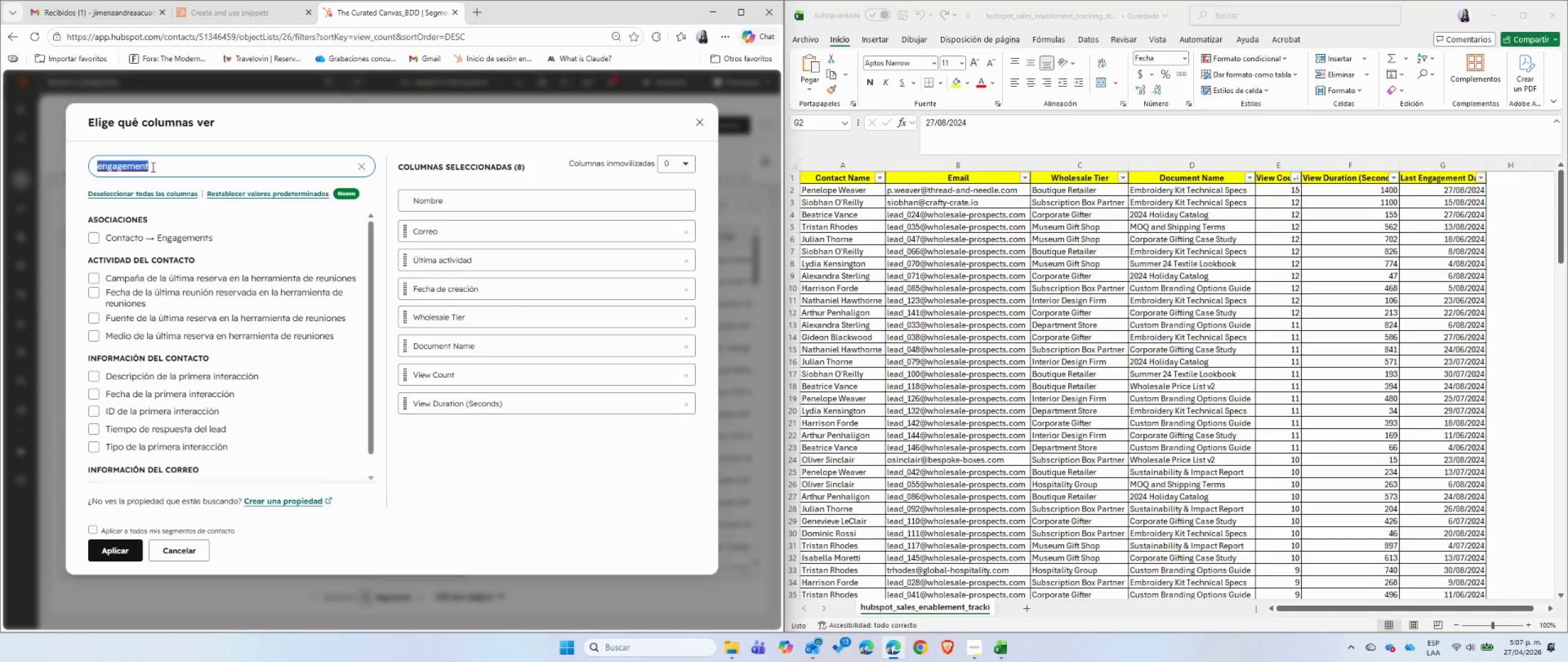 
triple_click([152, 167])
 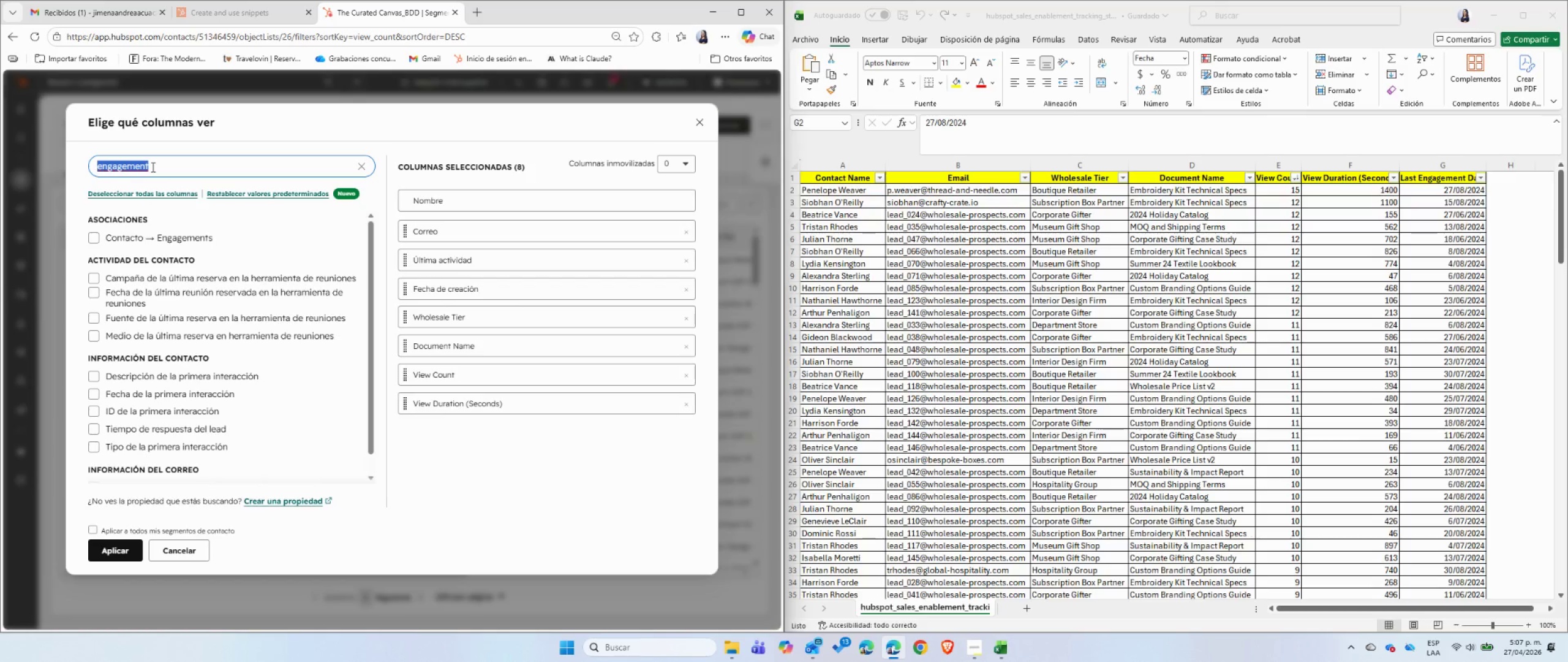 
type(date)
 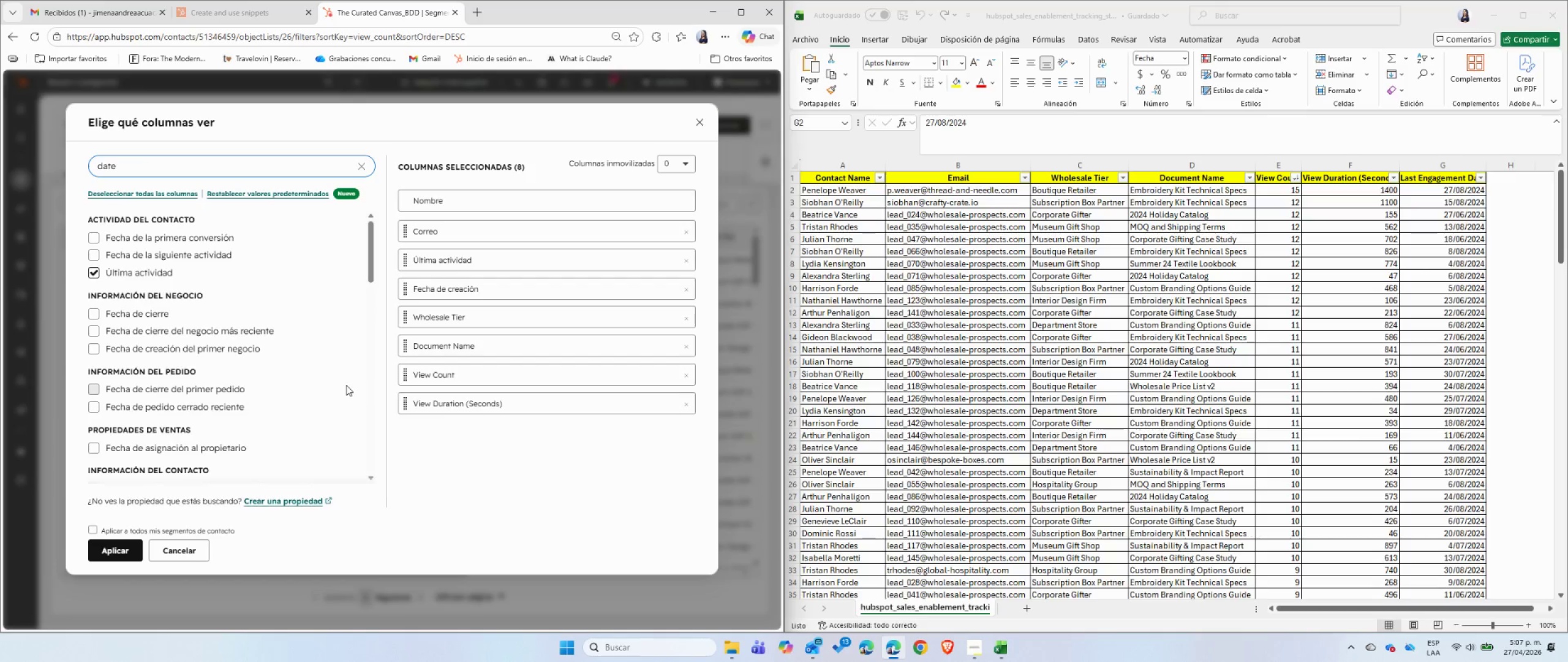 
wait(8.22)
 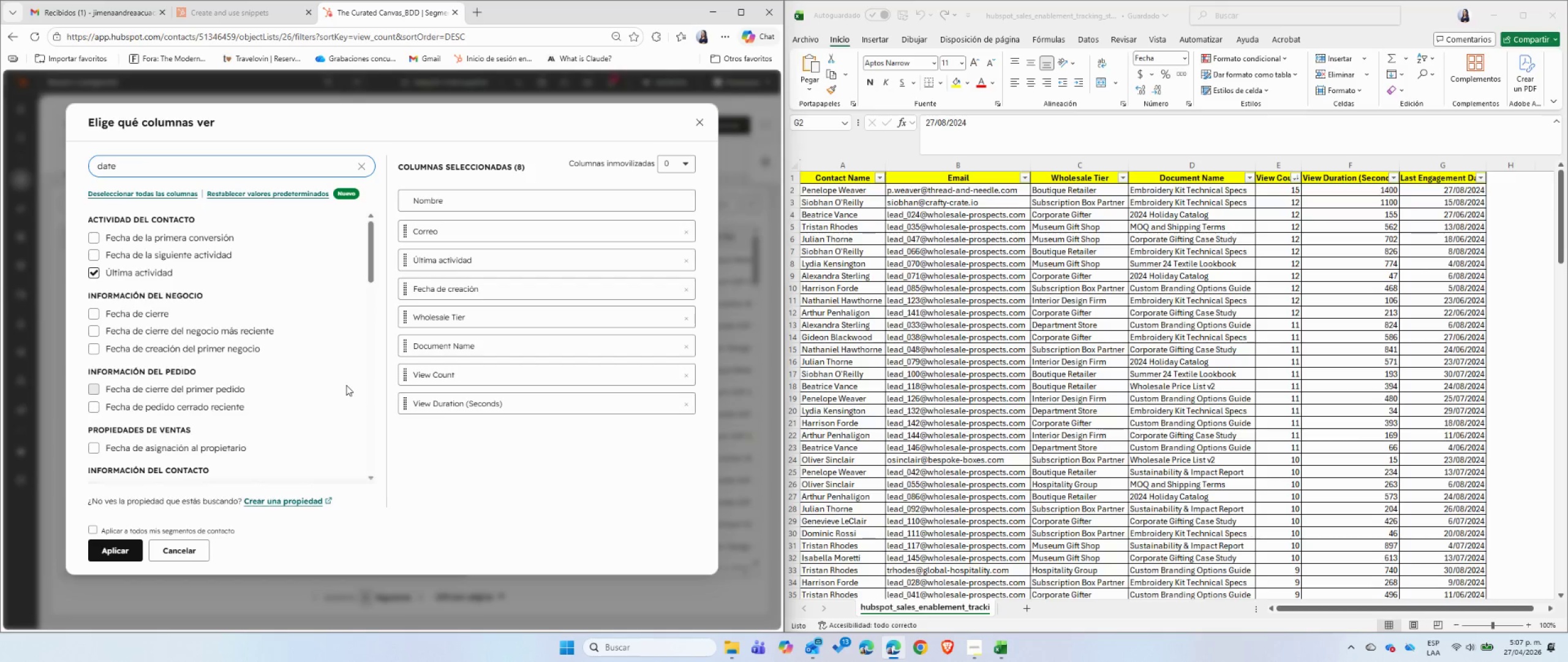 
scroll: coordinate [267, 389], scroll_direction: down, amount: 6.0
 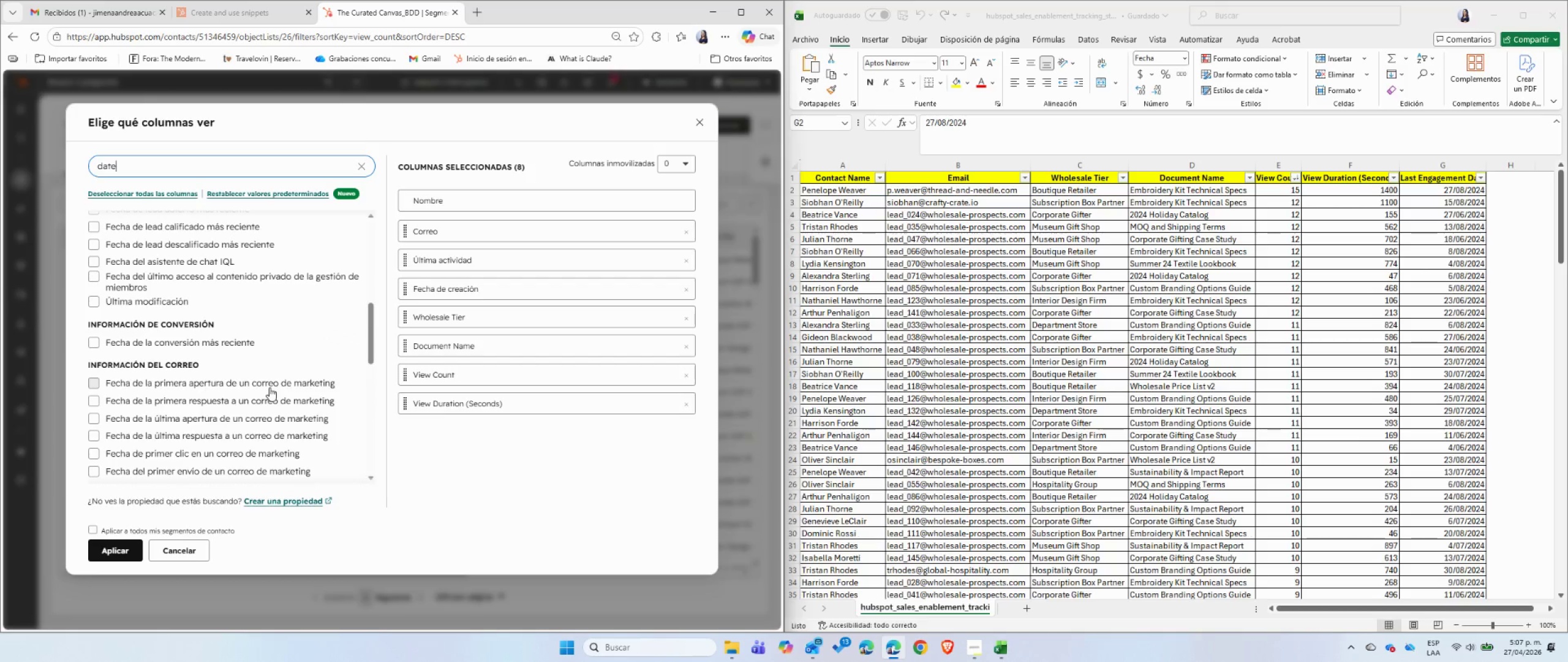 
wait(5.58)
 